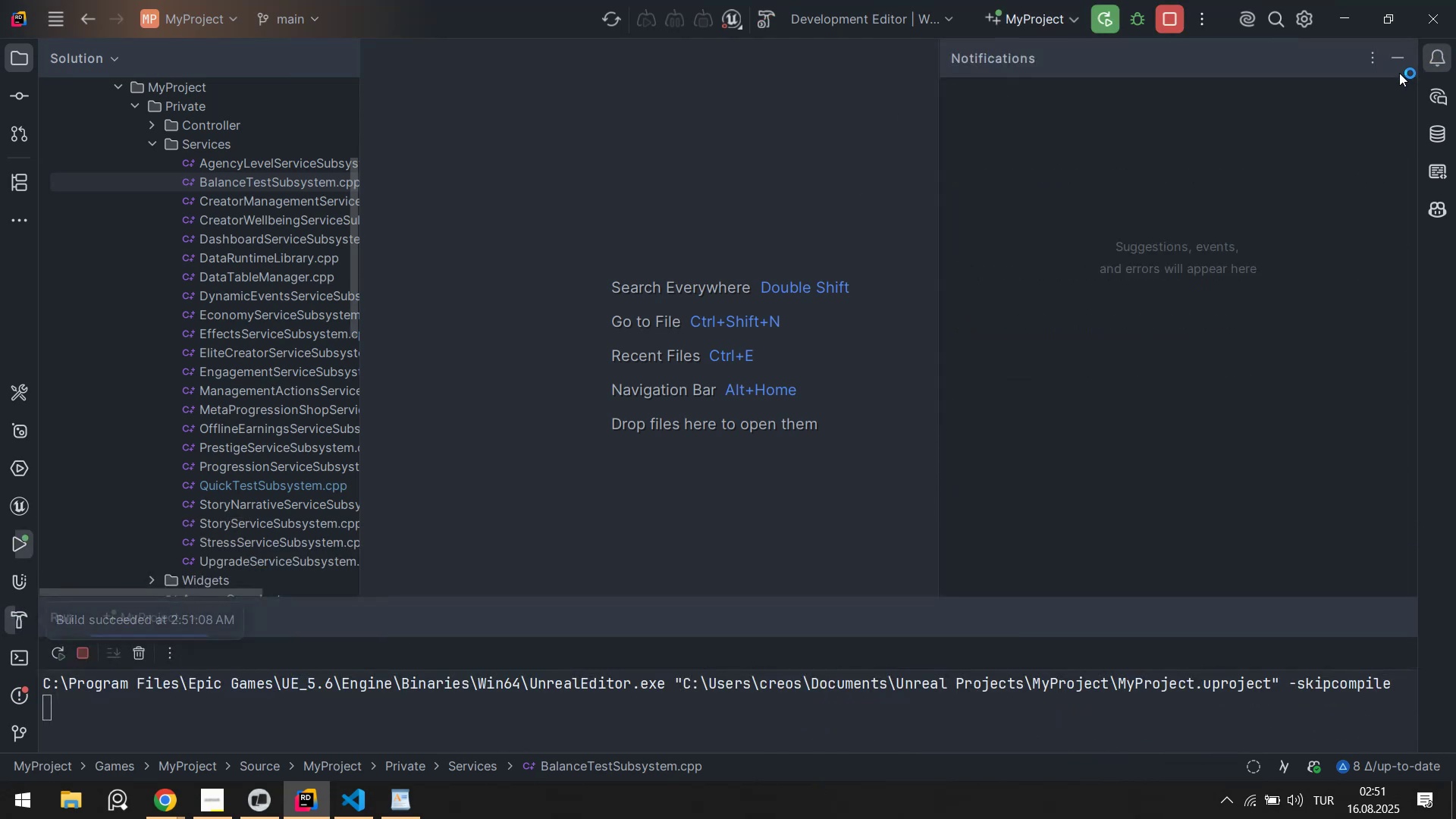 
double_click([1403, 61])
 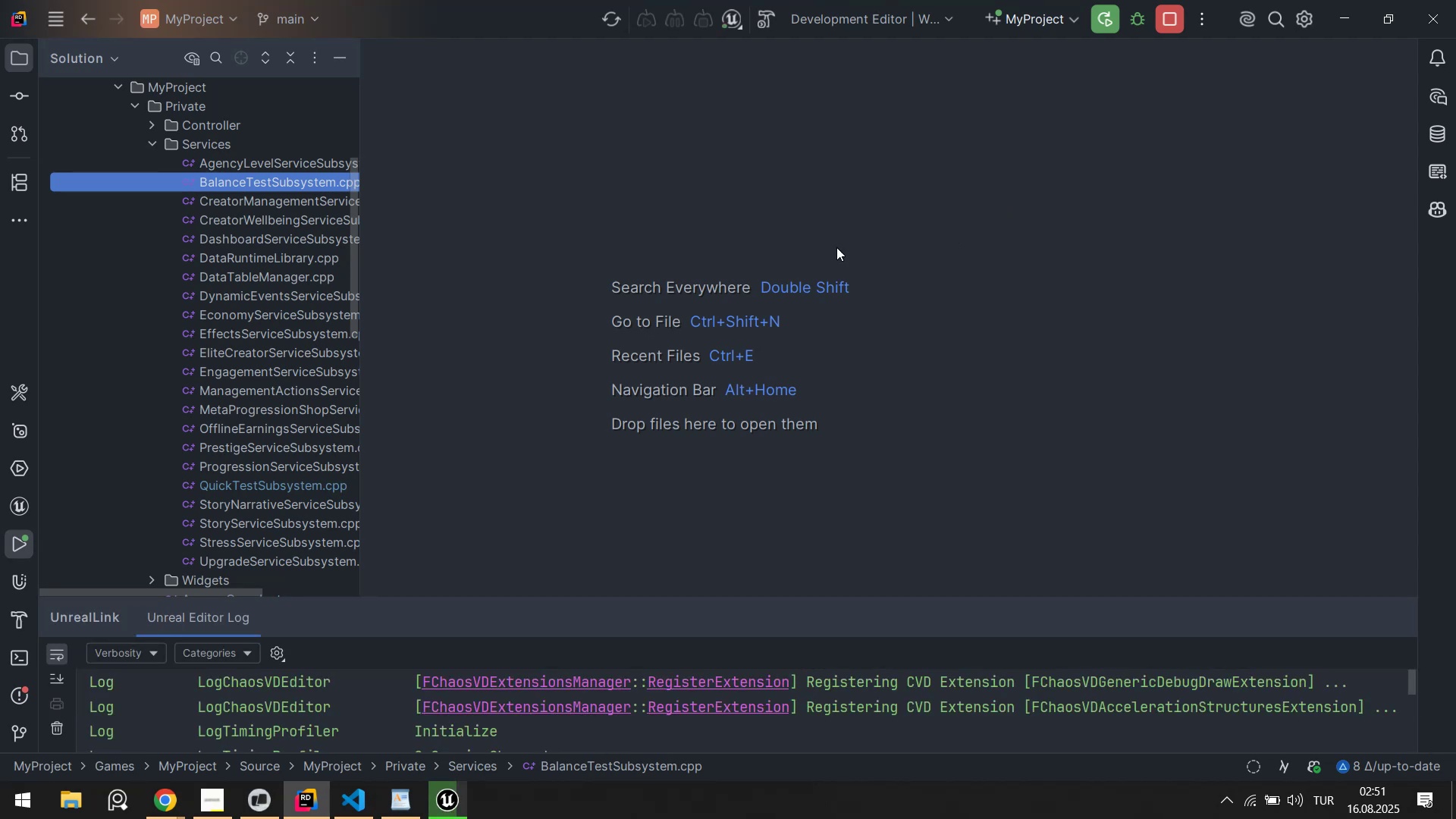 
wait(15.97)
 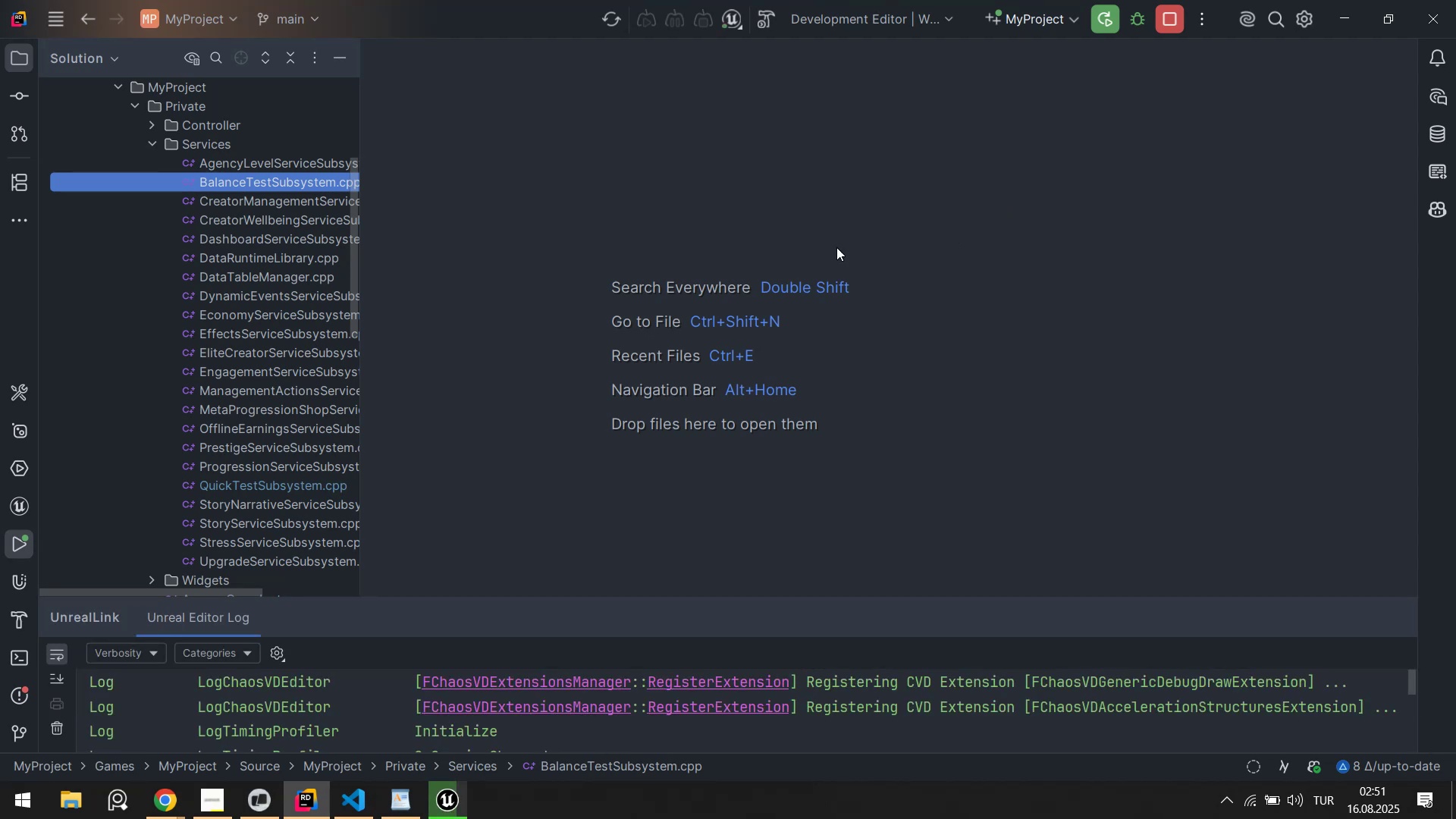 
left_click([457, 816])
 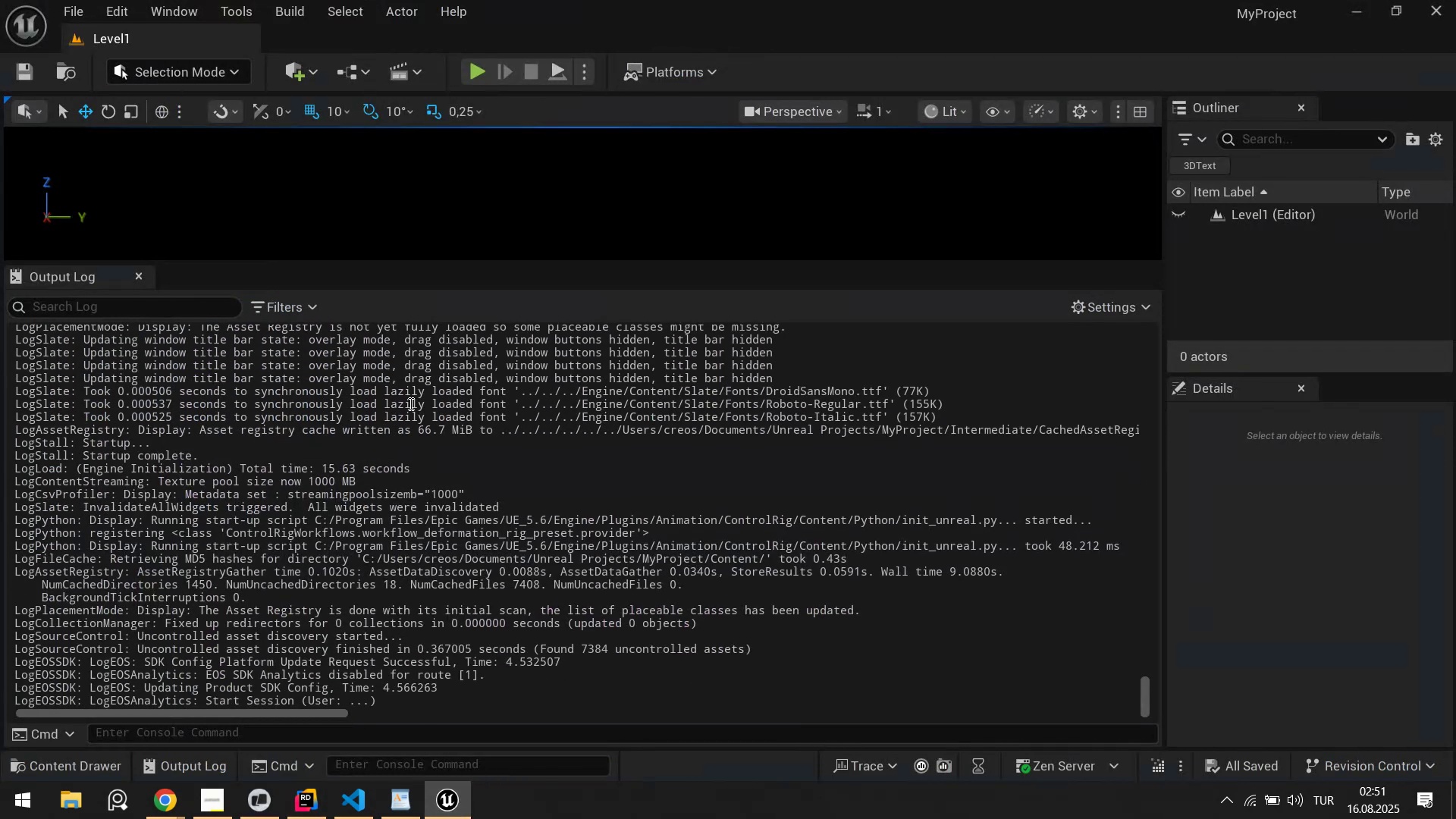 
right_click([410, 403])
 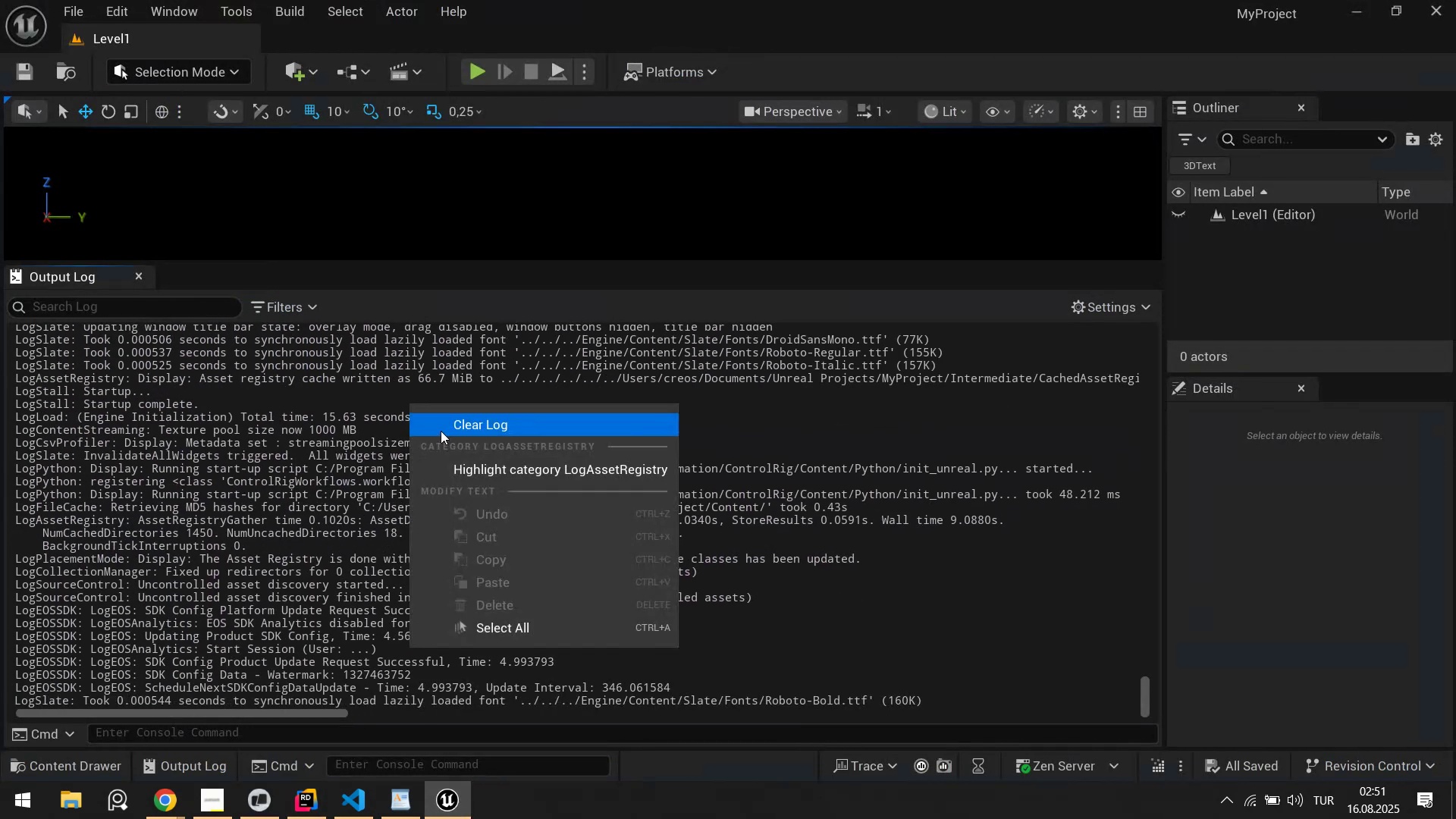 
left_click([441, 431])
 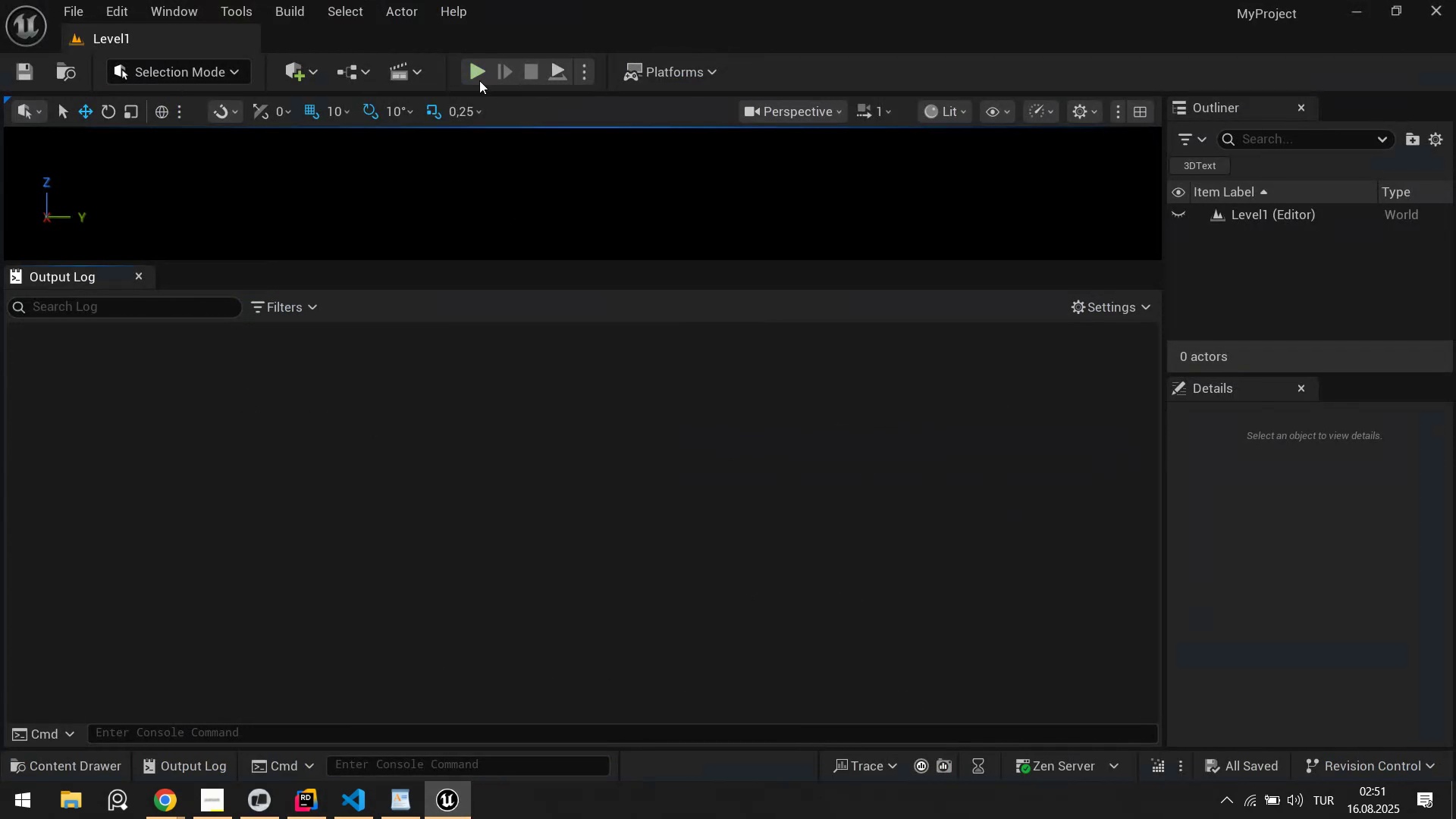 
left_click([473, 80])
 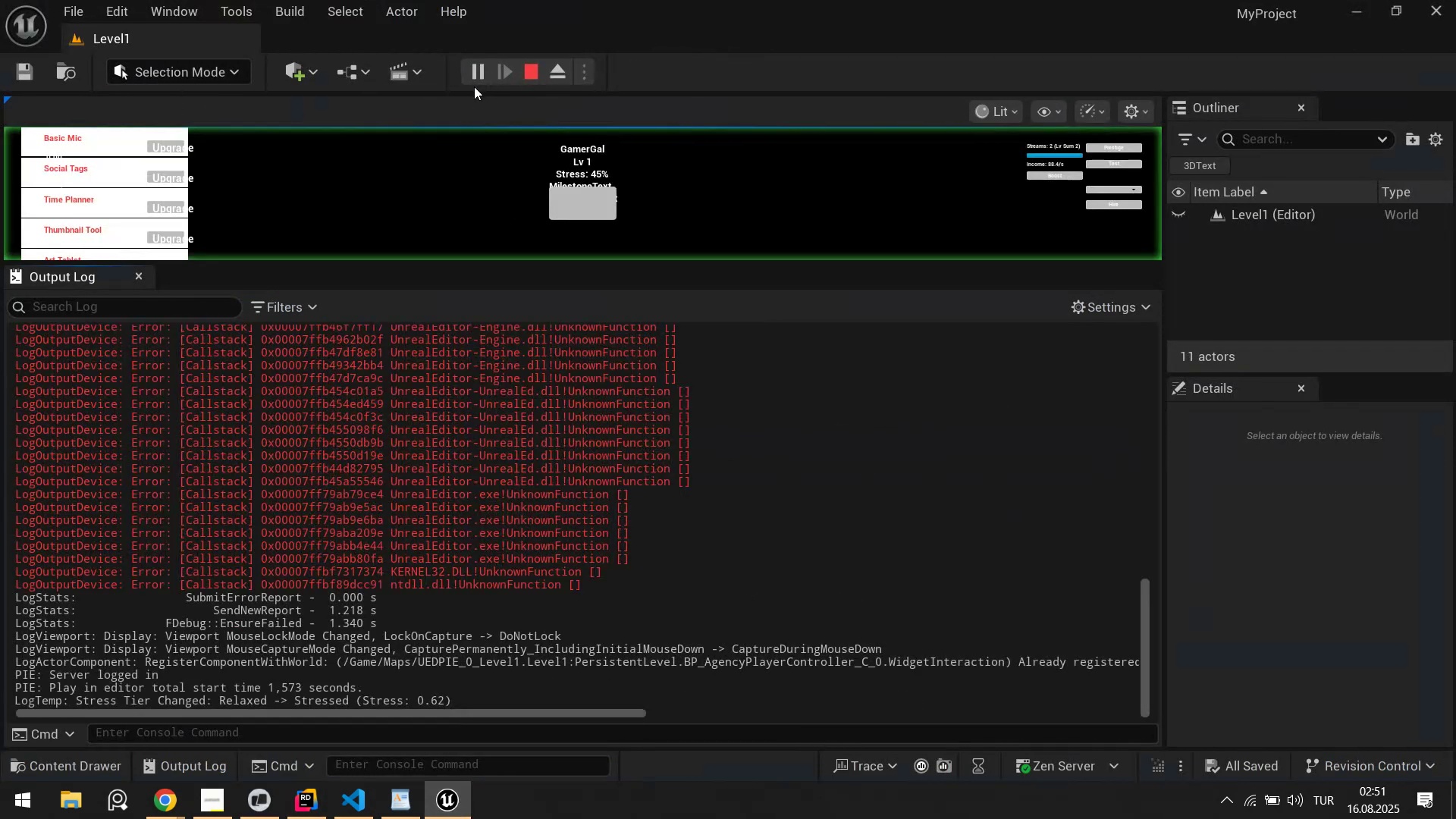 
left_click([482, 72])
 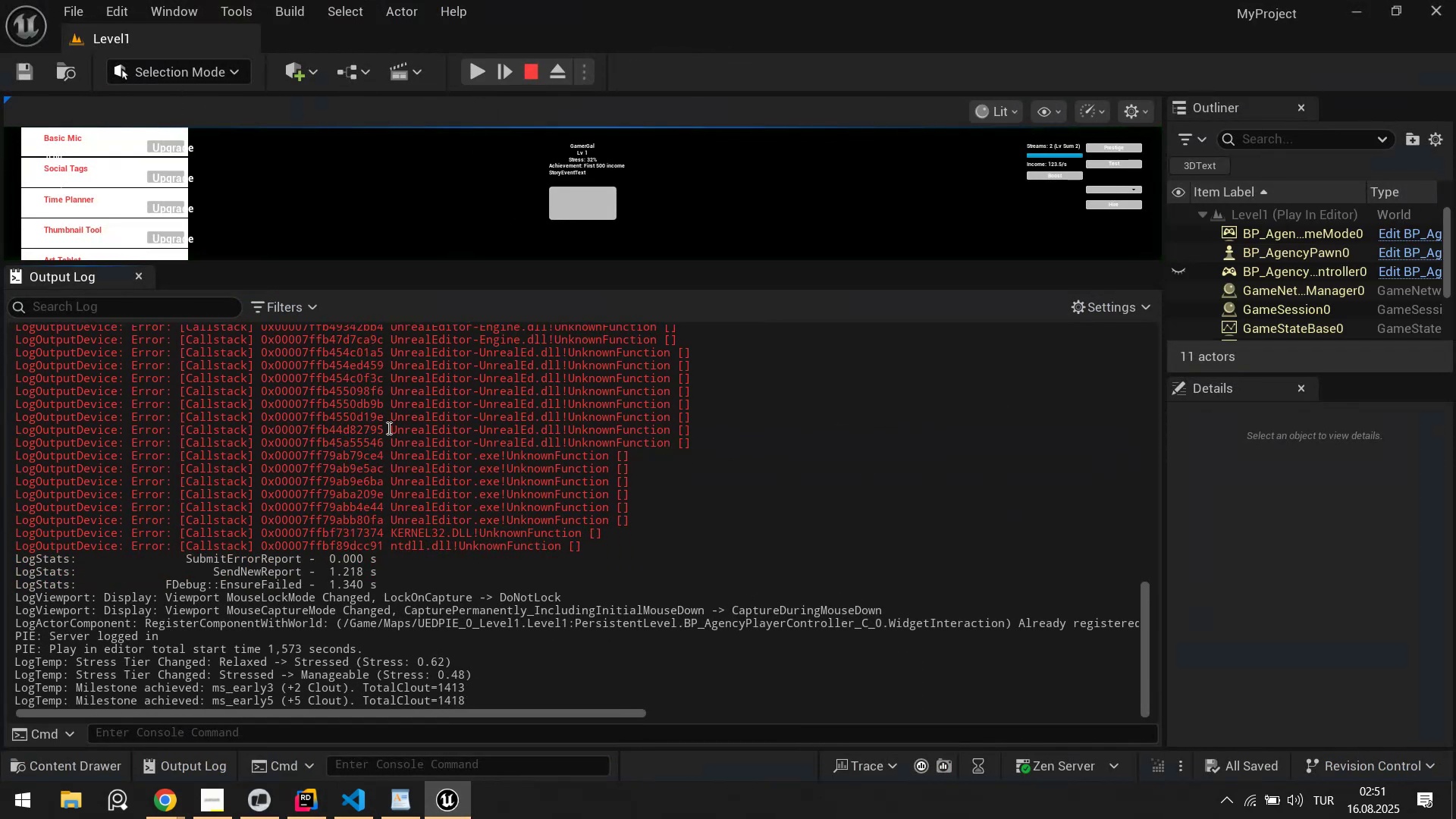 
right_click([386, 425])
 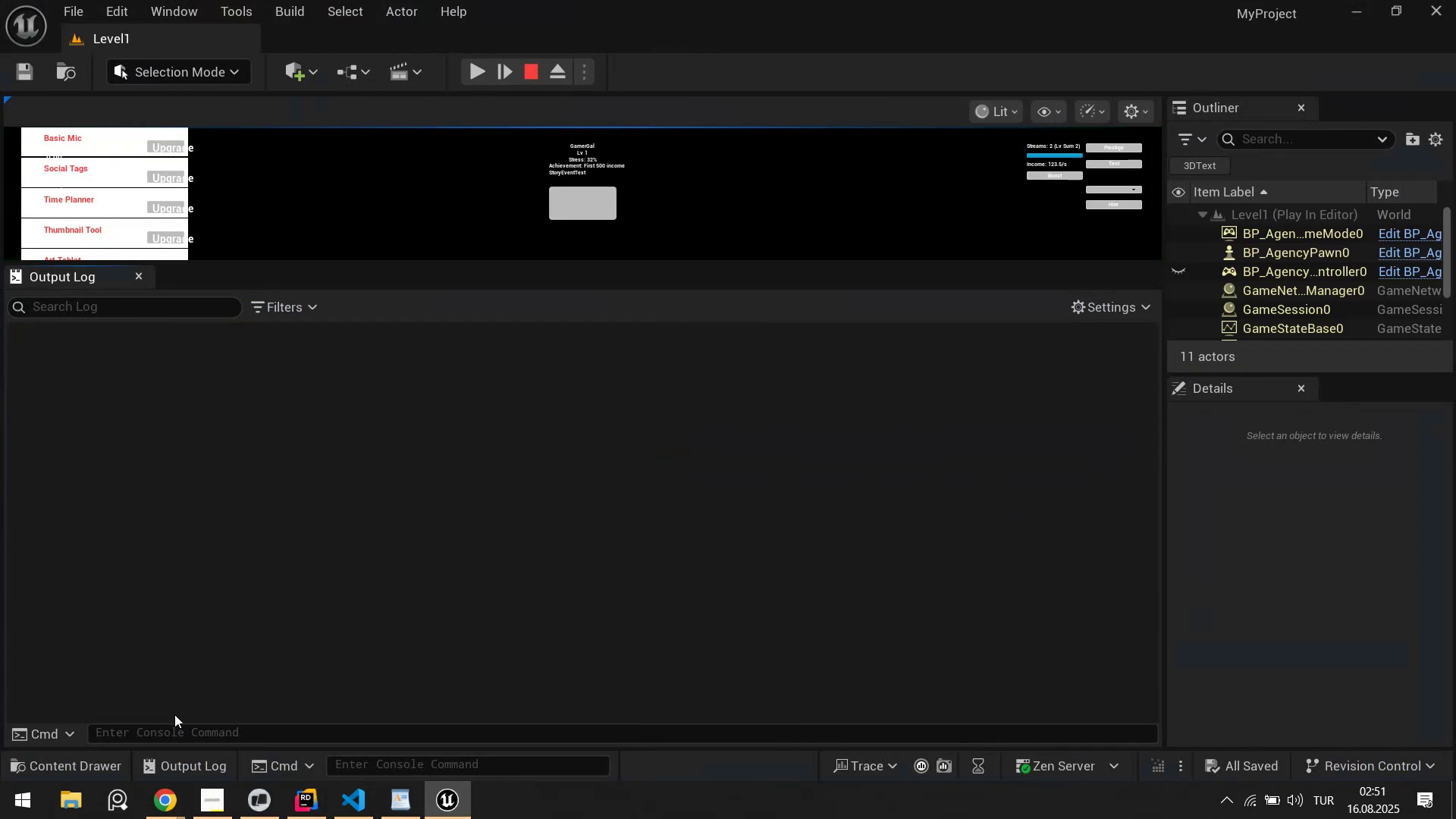 
left_click([178, 726])
 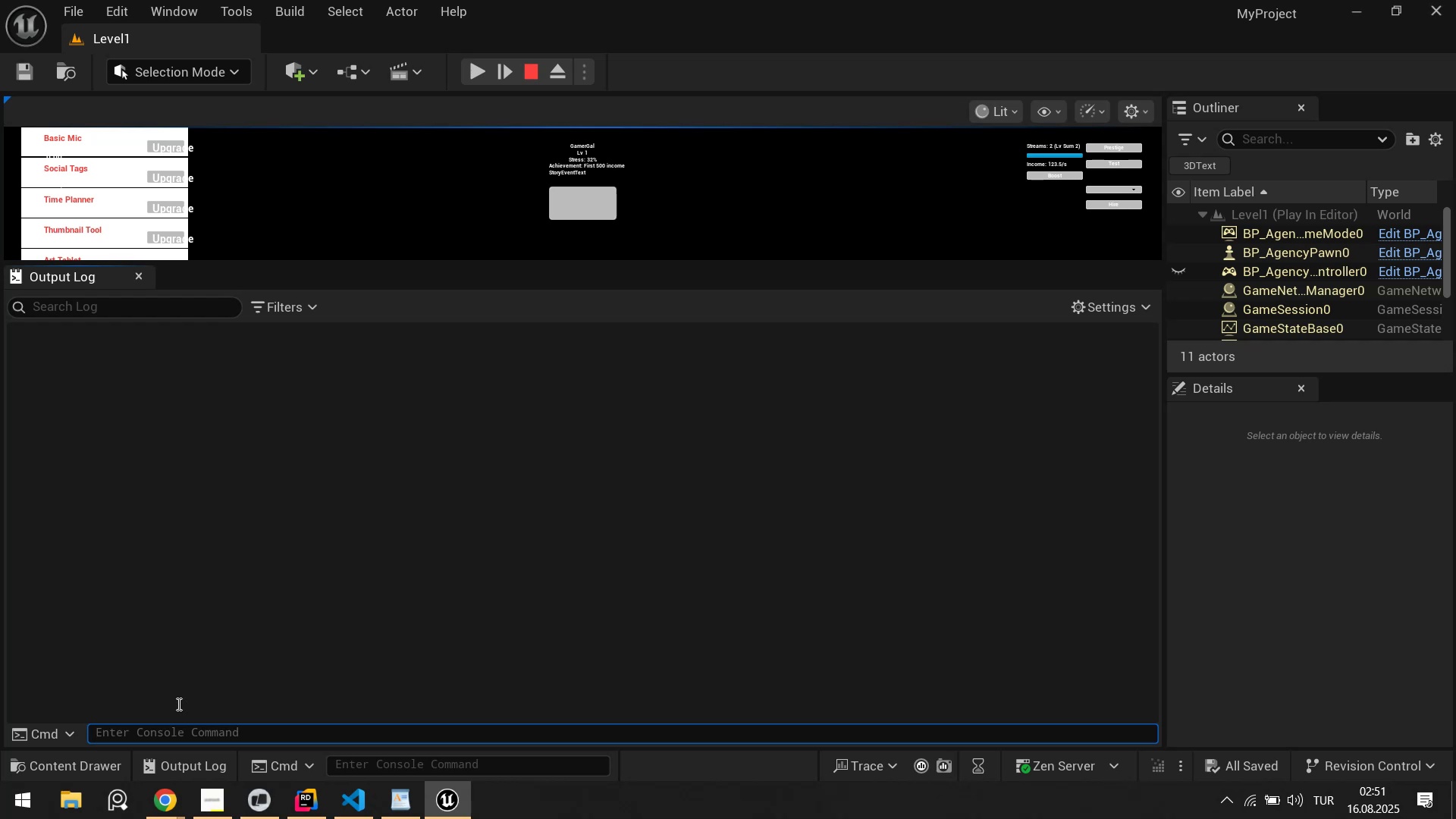 
type(my)
 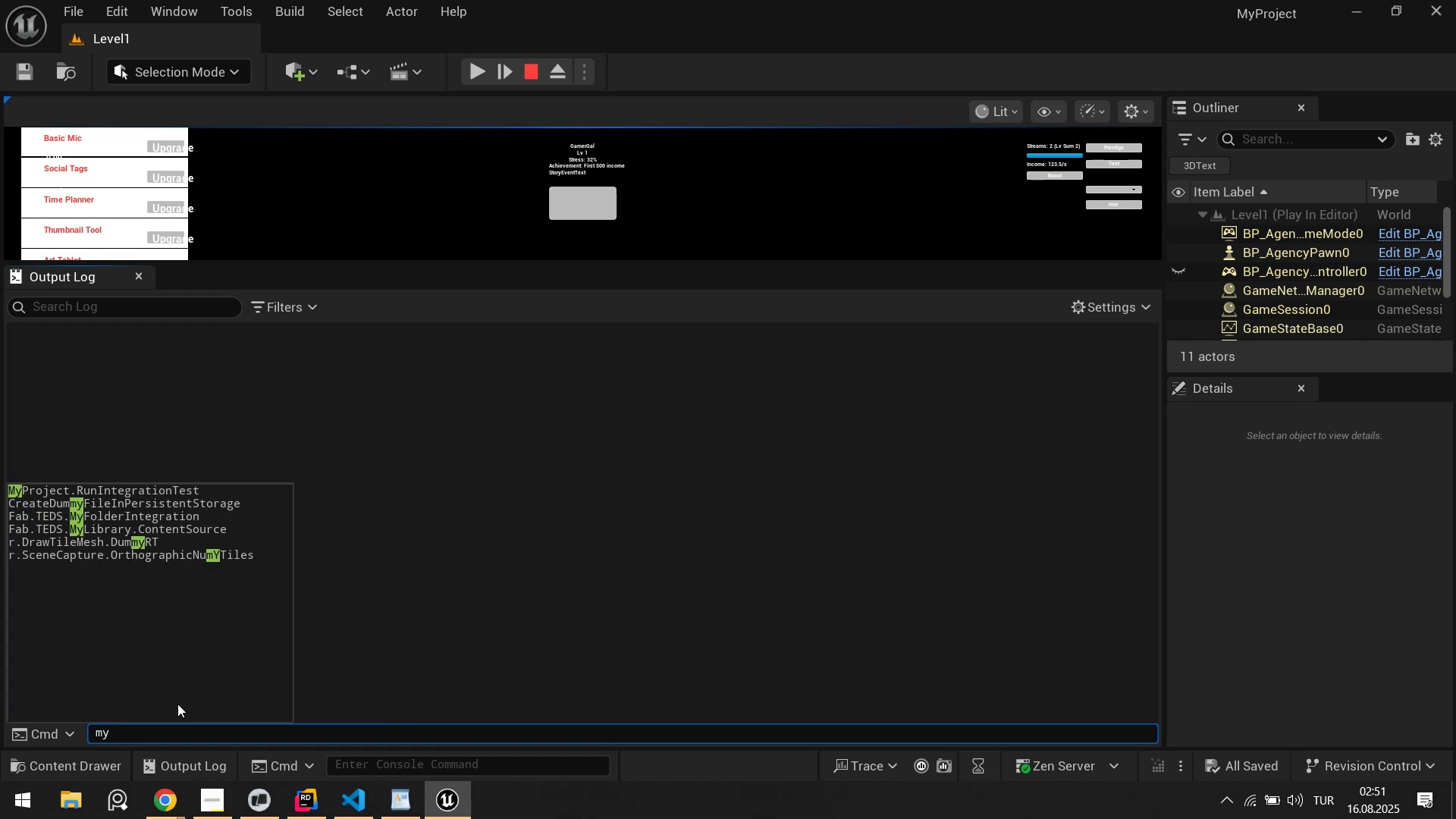 
key(ArrowDown)
 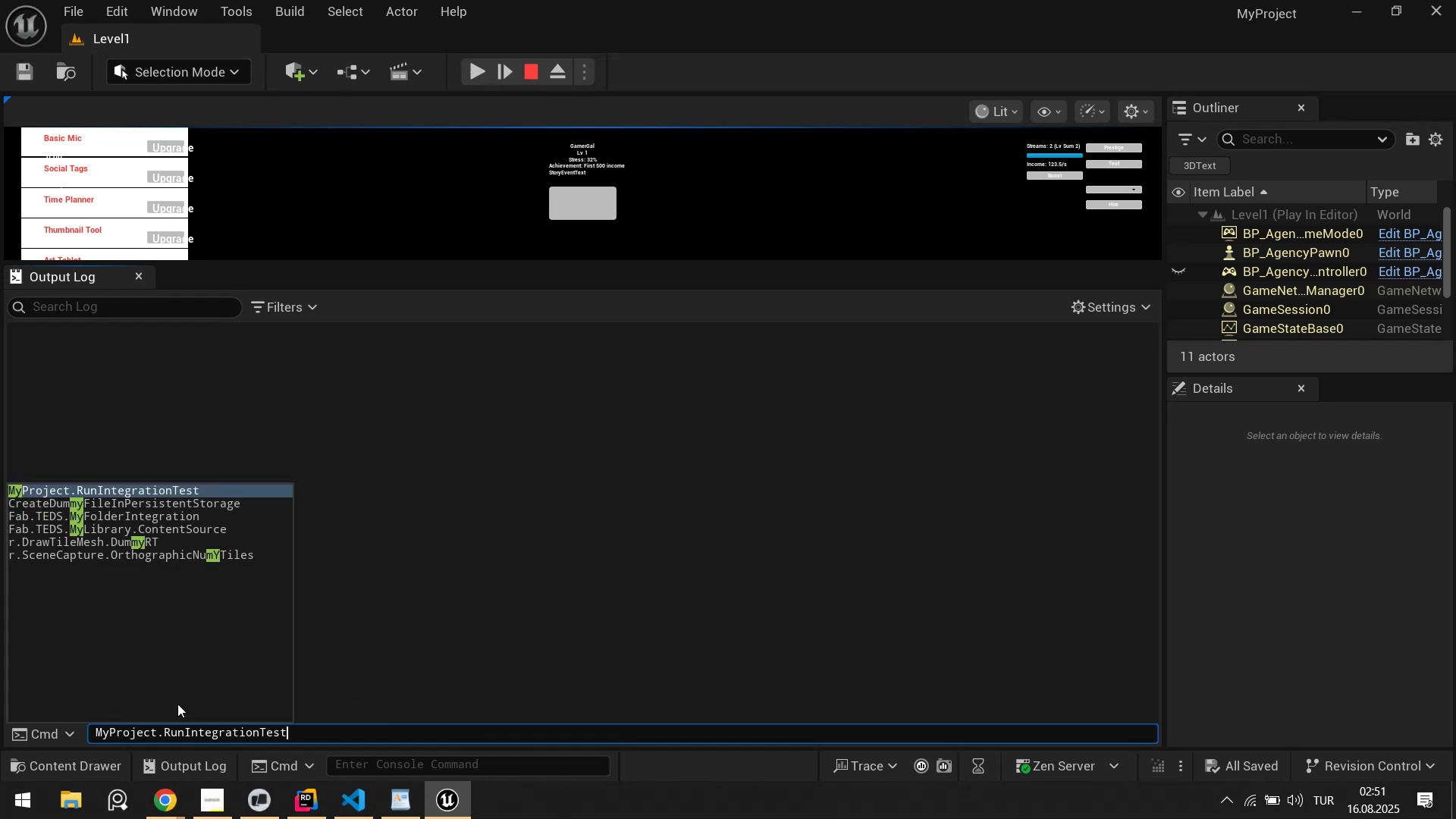 
key(Enter)
 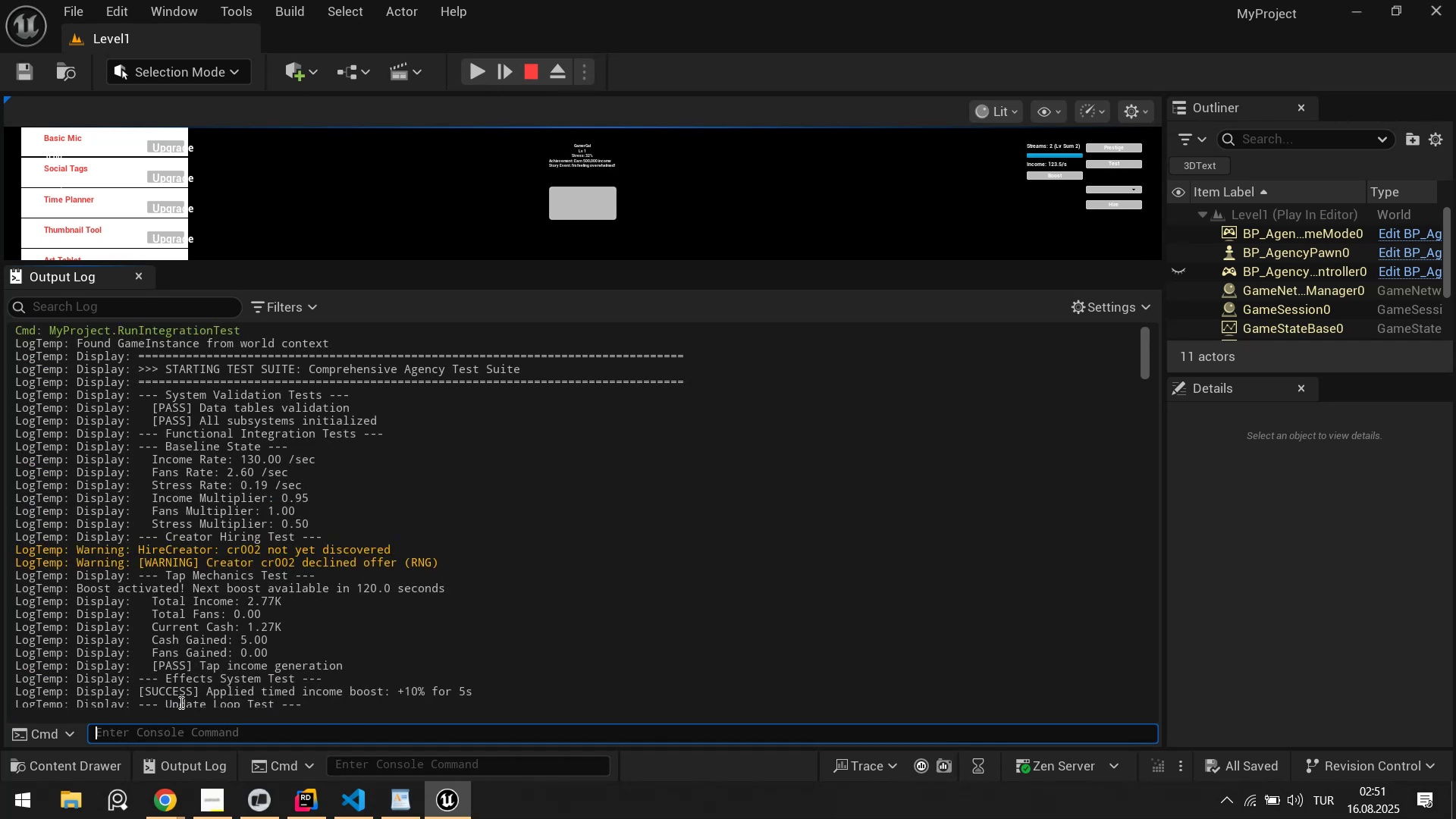 
scroll: coordinate [538, 557], scroll_direction: down, amount: 23.0
 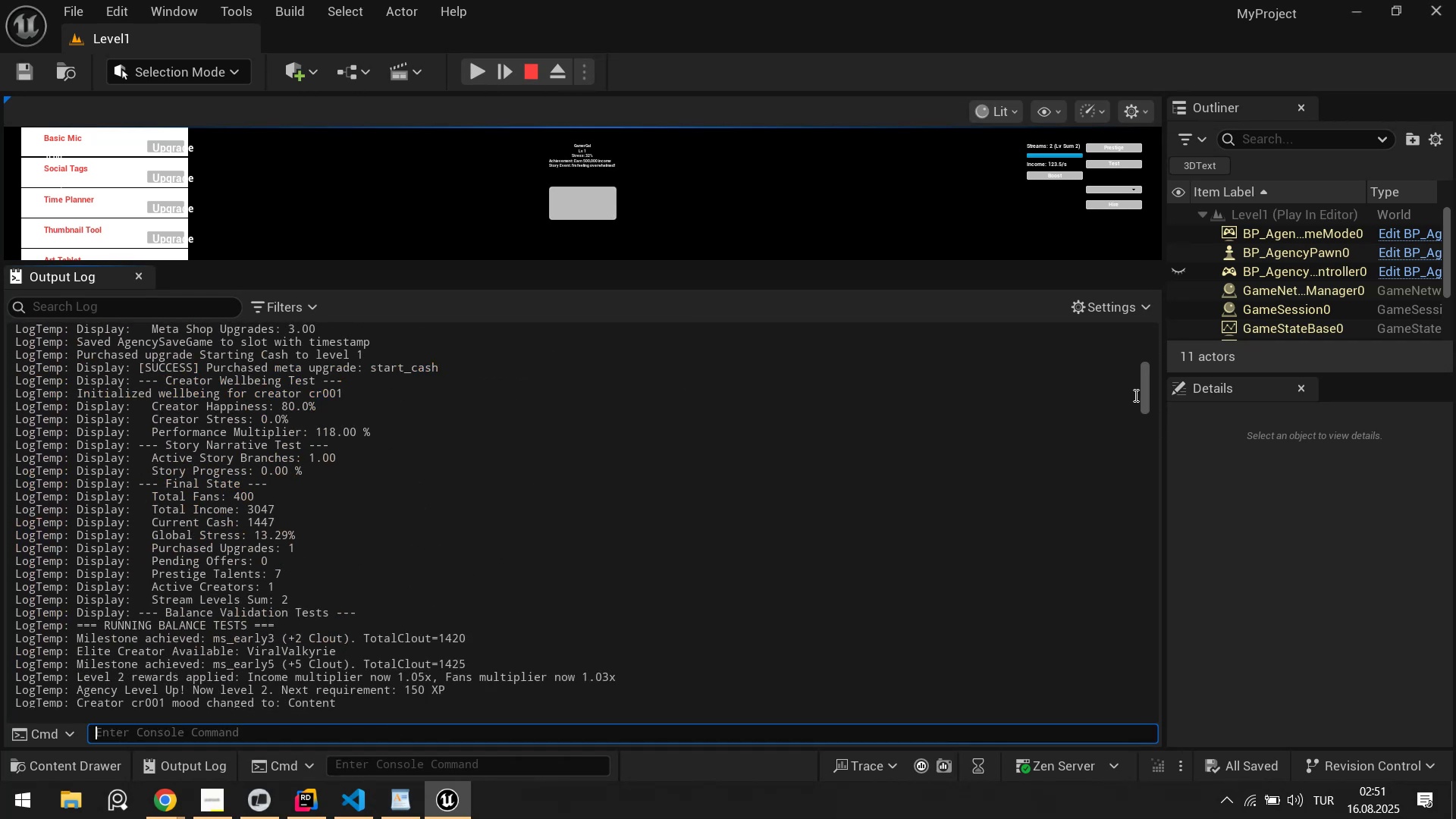 
left_click_drag(start_coordinate=[1149, 395], to_coordinate=[1100, 672])
 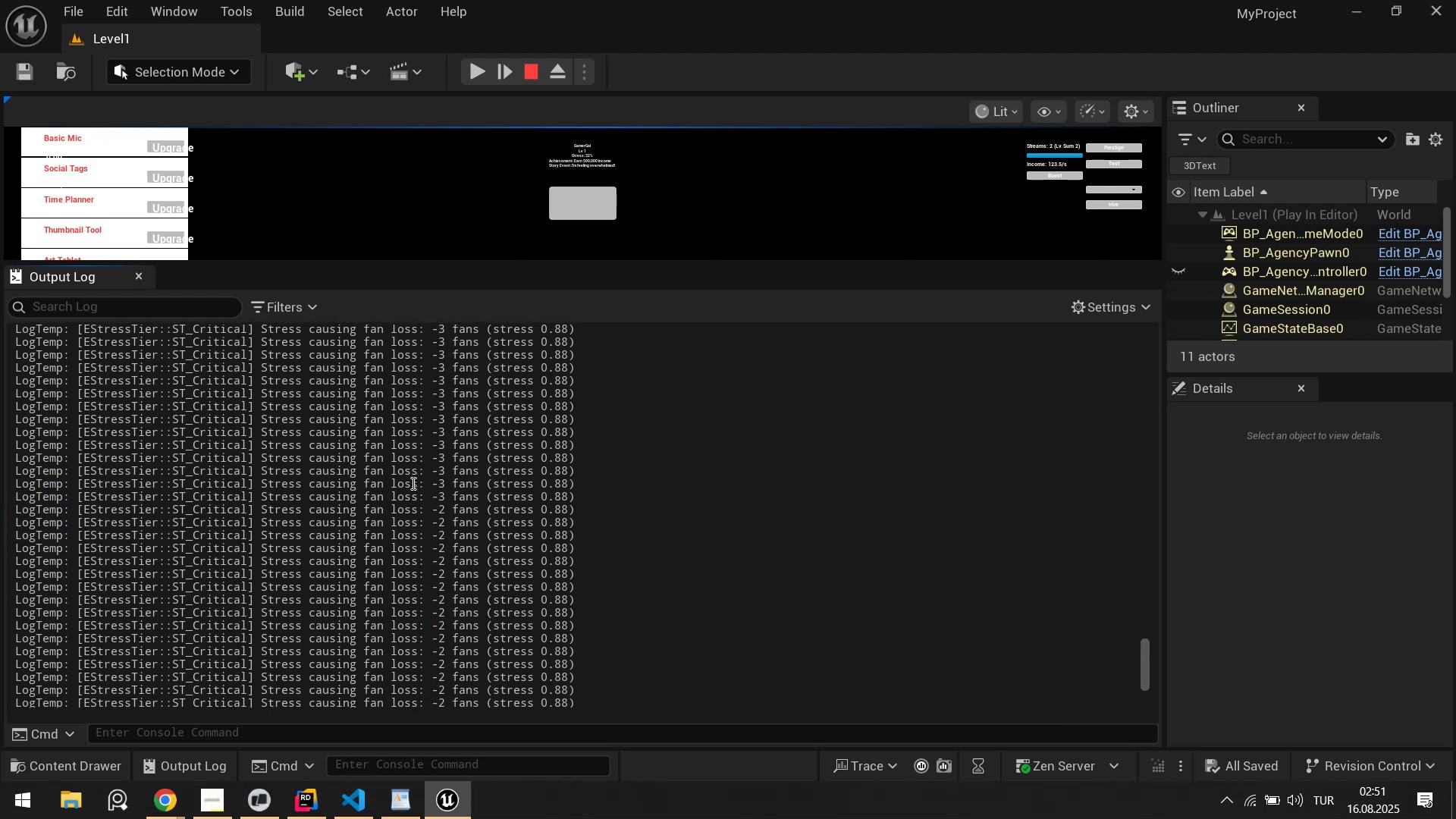 
left_click_drag(start_coordinate=[419, 483], to_coordinate=[262, 482])
 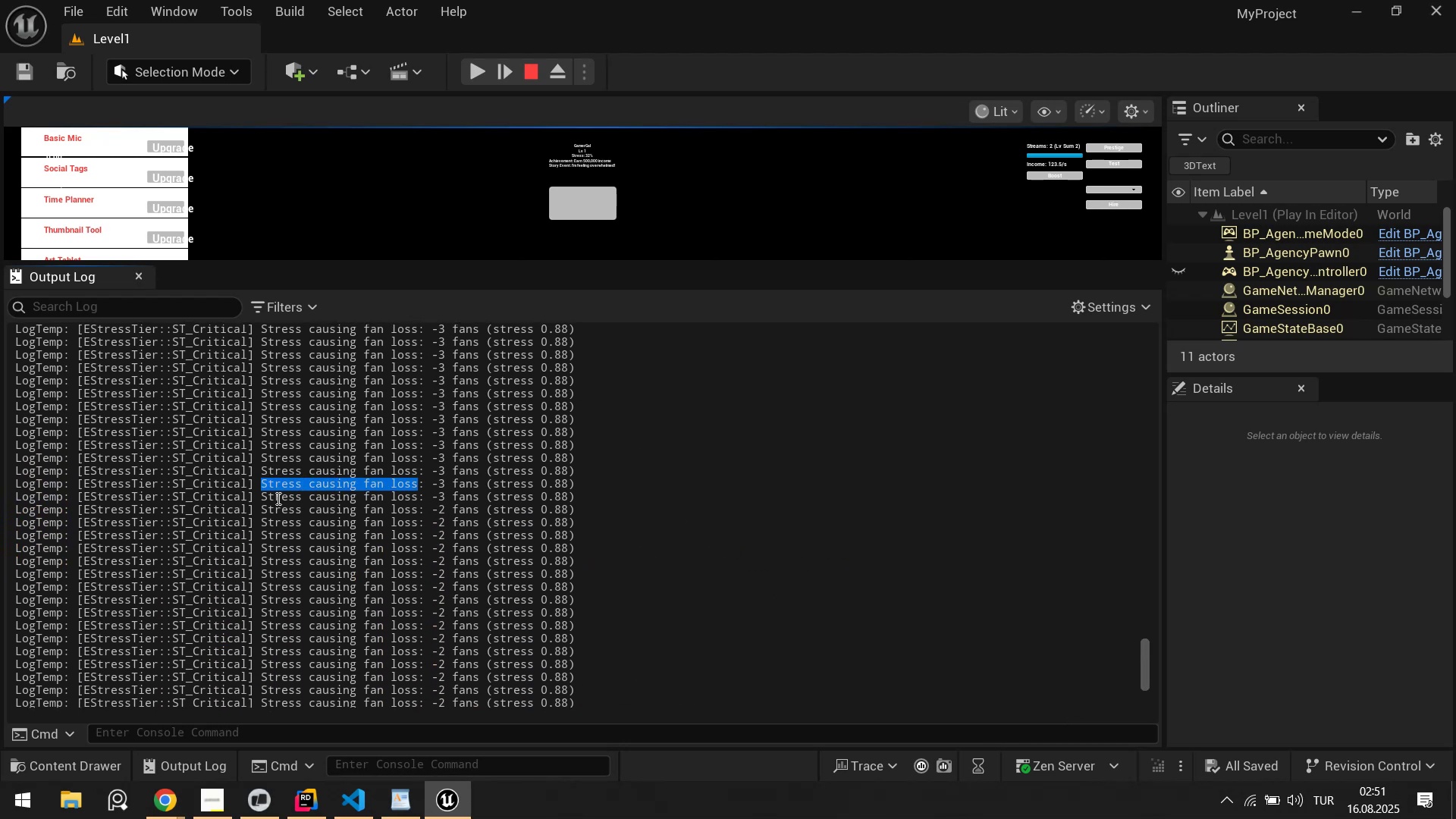 
key(Control+C)
 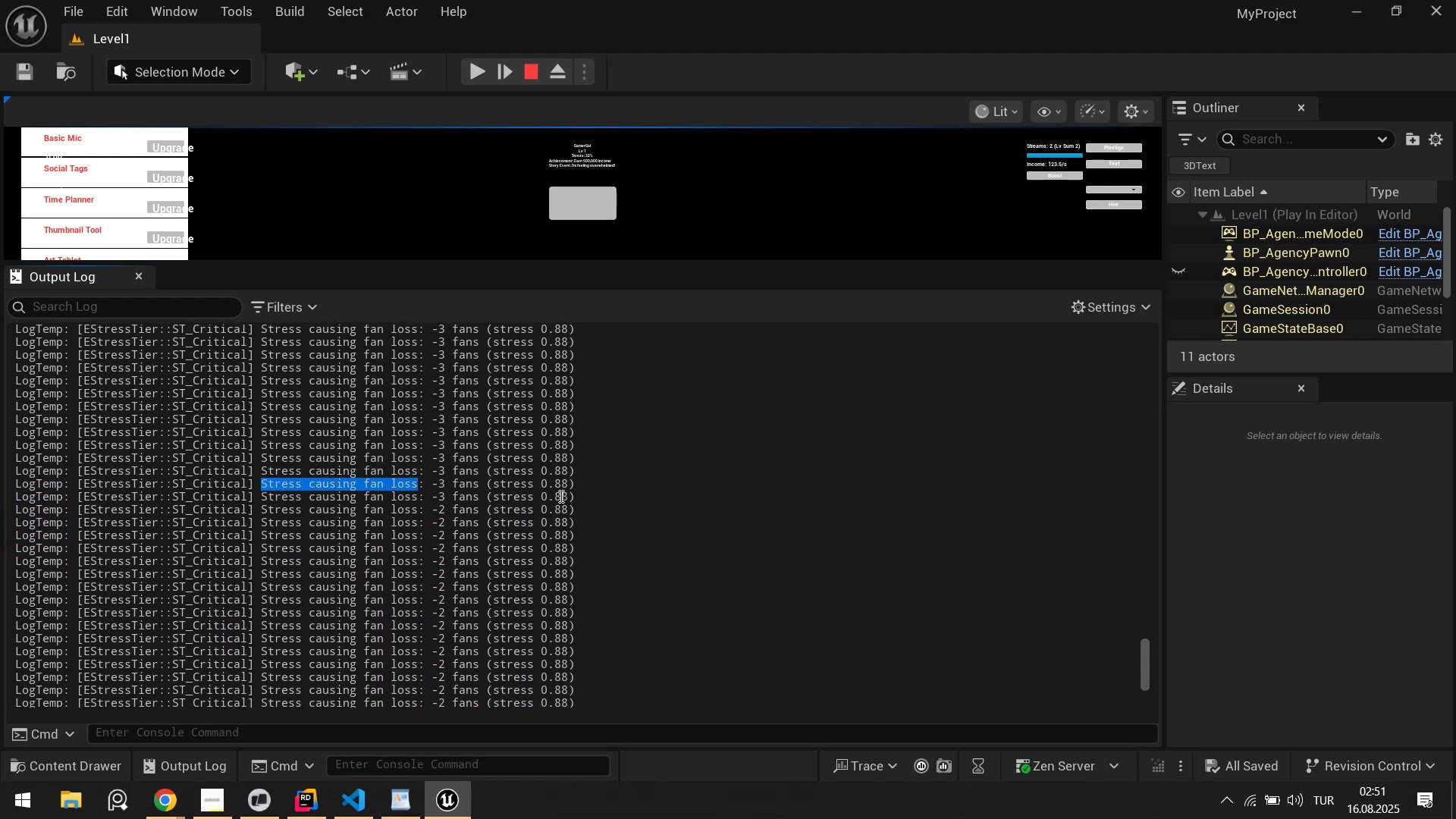 
scroll: coordinate [594, 500], scroll_direction: down, amount: 20.0
 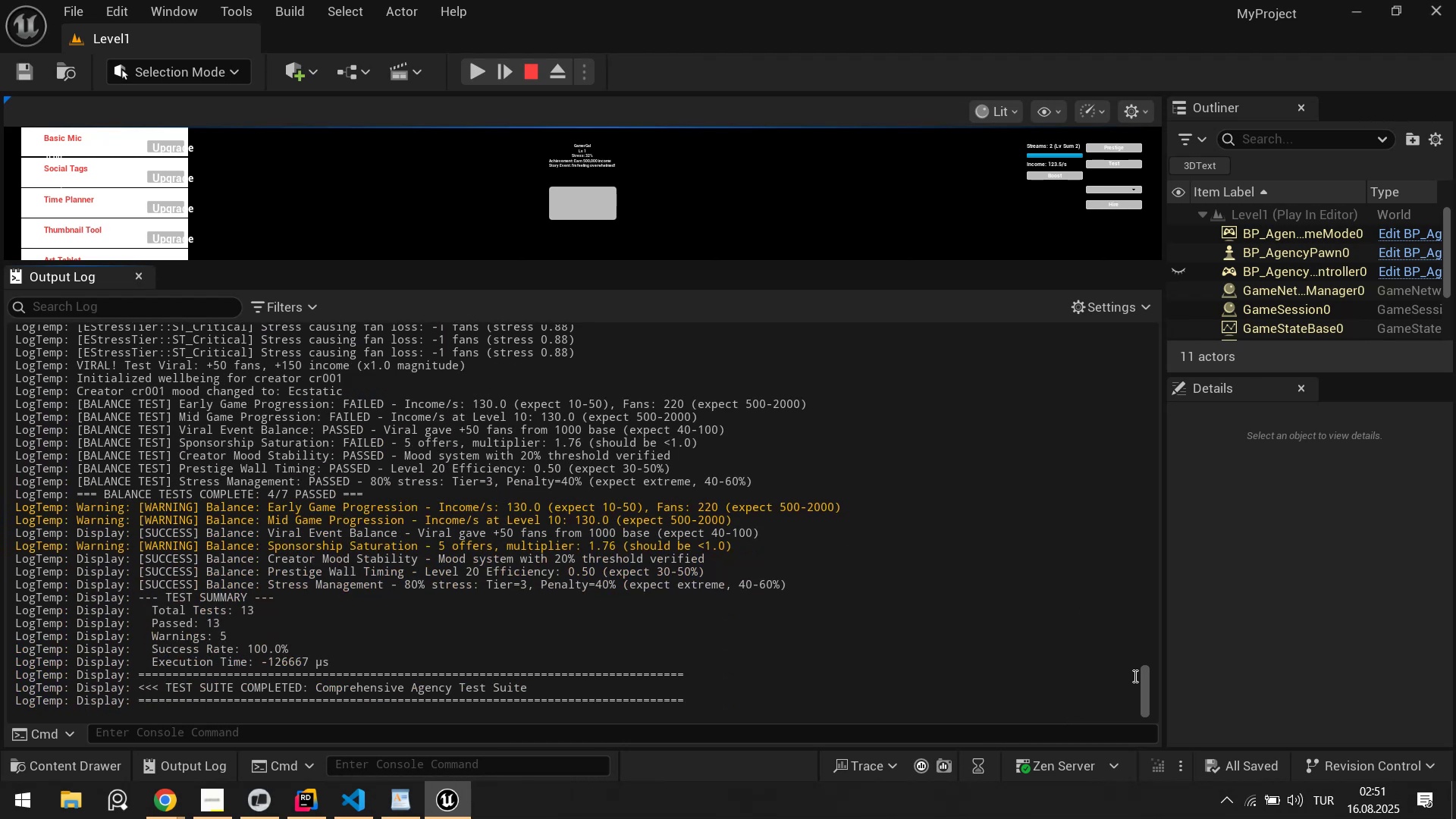 
left_click_drag(start_coordinate=[1146, 693], to_coordinate=[1119, 431])
 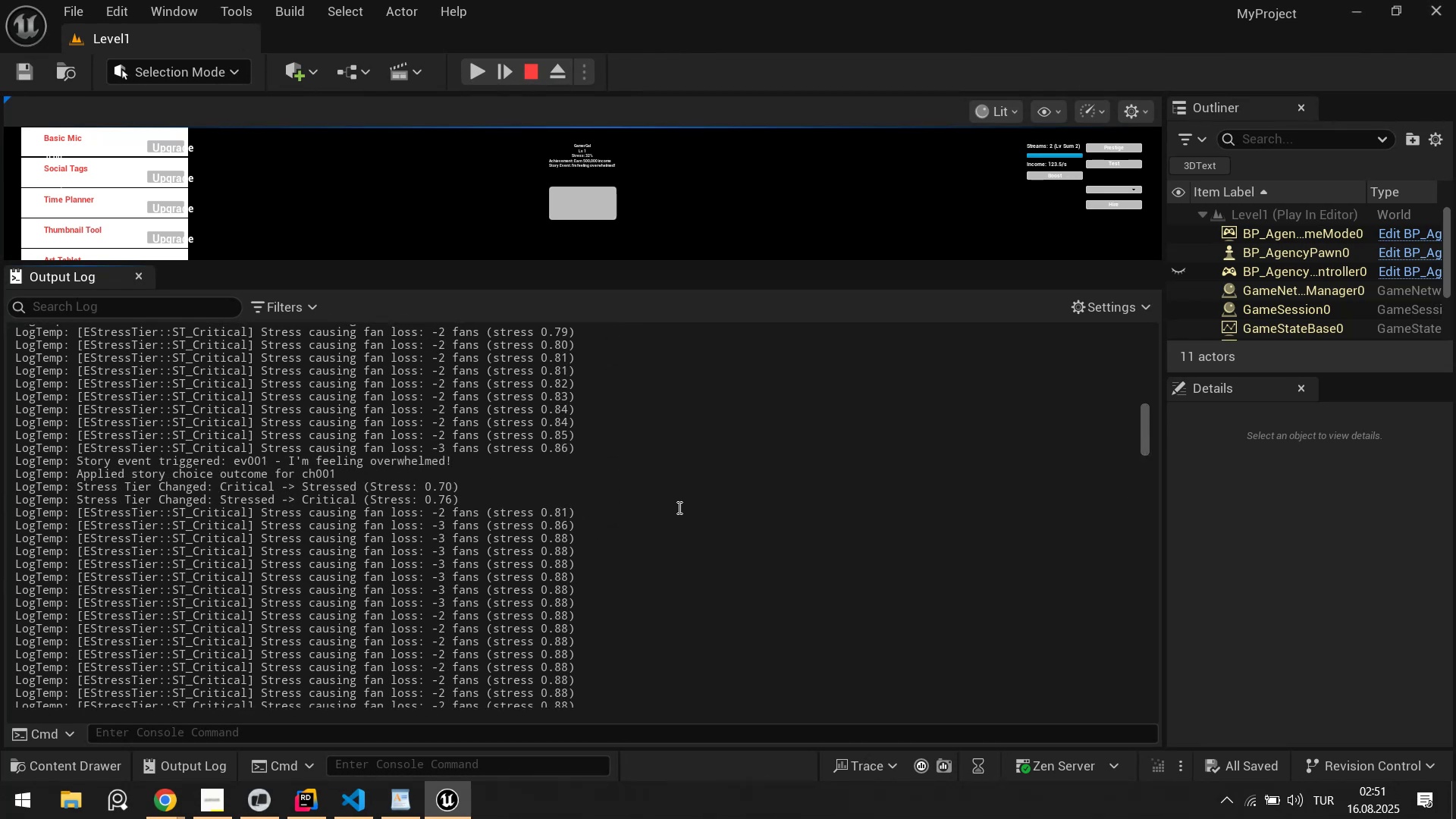 
scroll: coordinate [368, 479], scroll_direction: up, amount: 53.0
 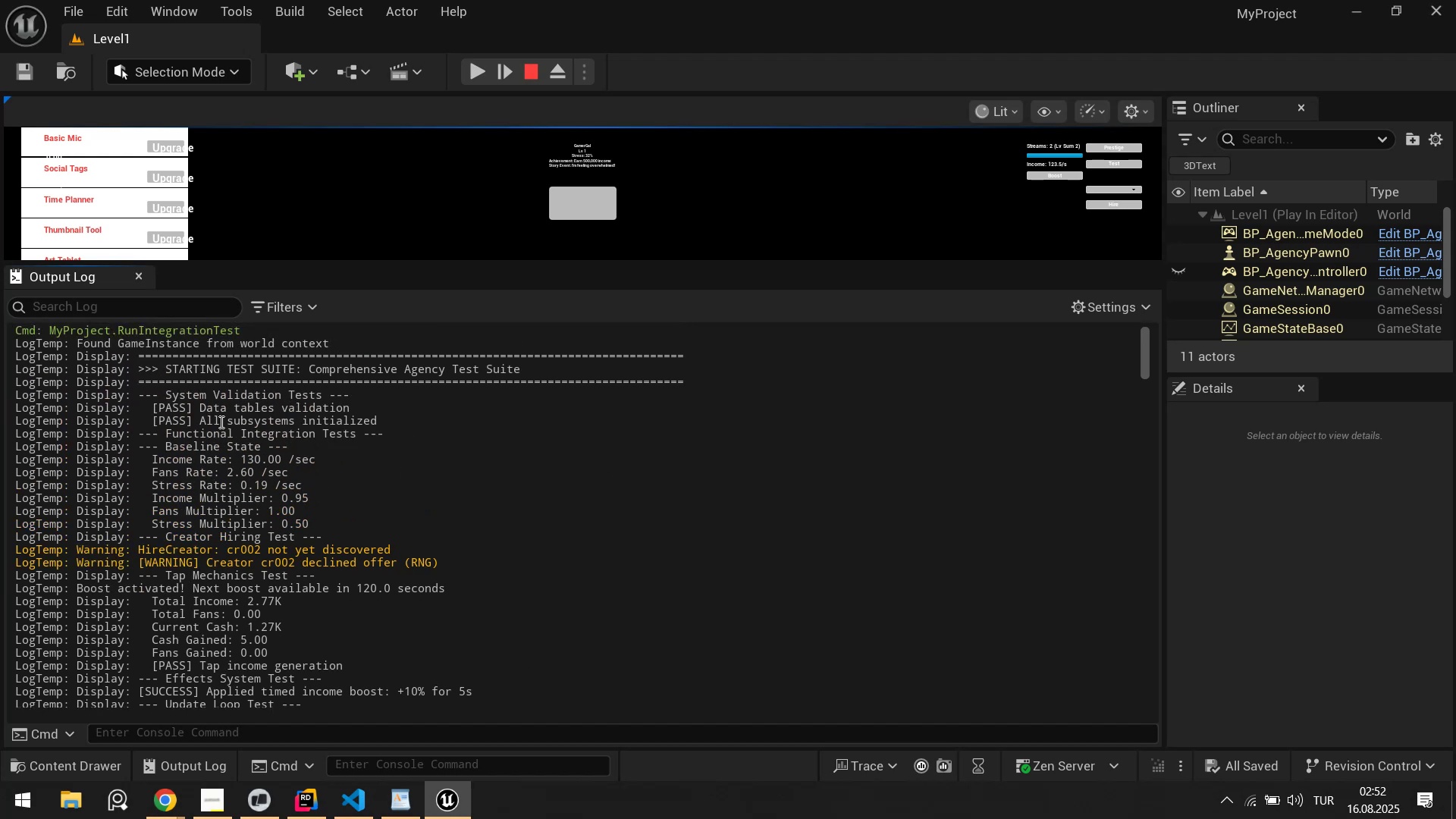 
left_click_drag(start_coordinate=[216, 417], to_coordinate=[293, 532])
 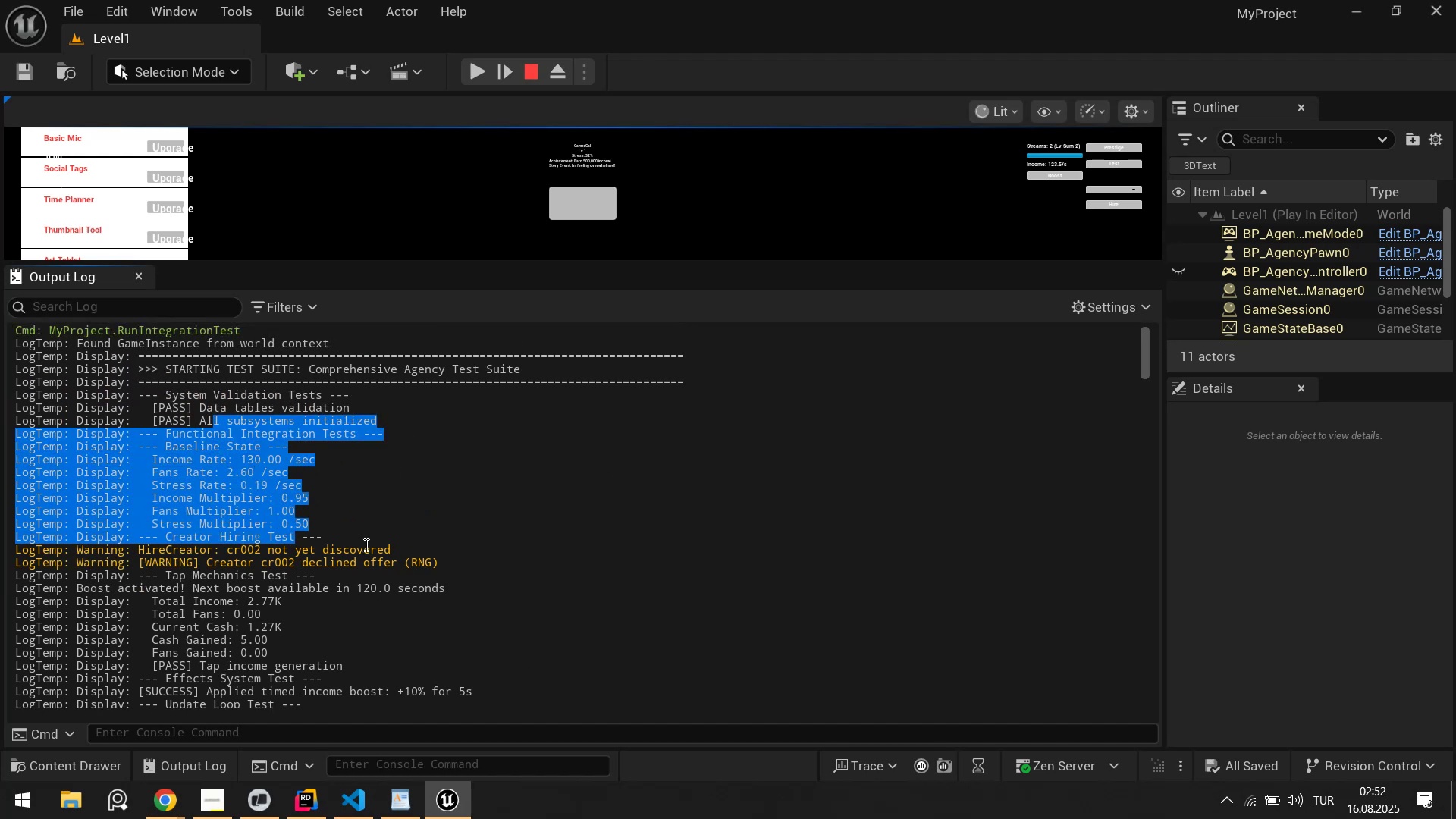 
left_click([365, 544])
 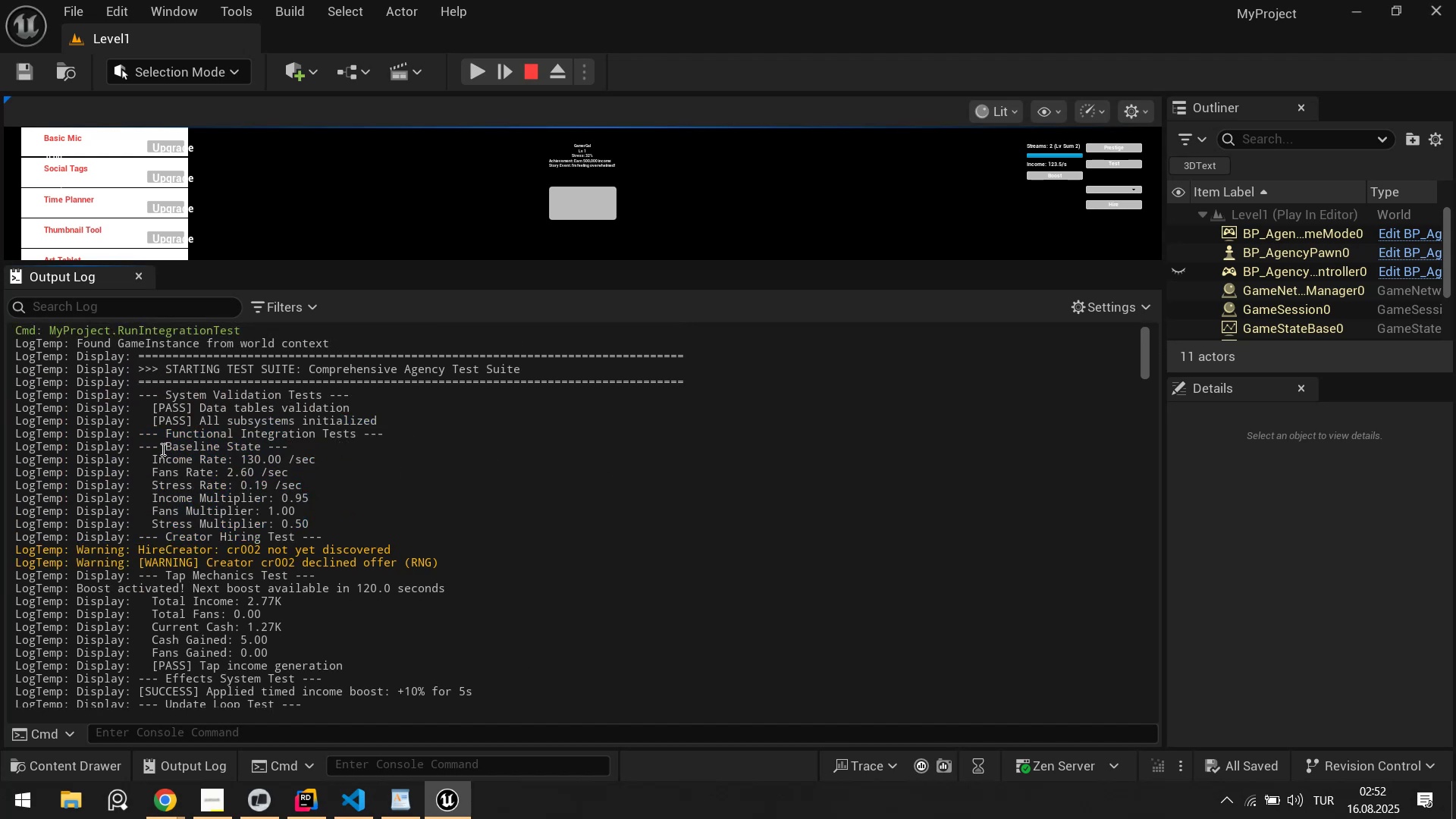 
scroll: coordinate [246, 510], scroll_direction: down, amount: 5.0
 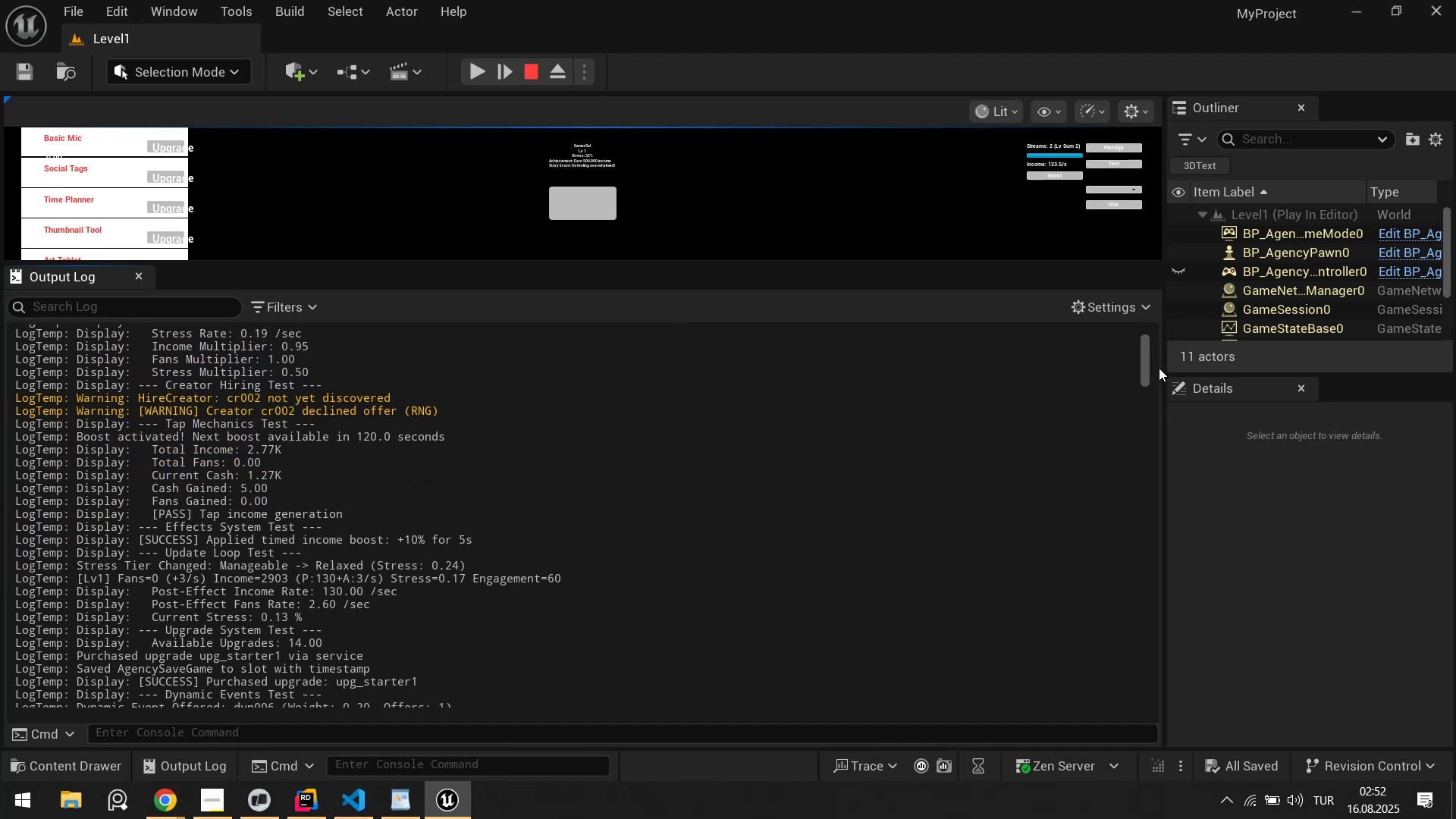 
left_click_drag(start_coordinate=[1145, 371], to_coordinate=[1077, 697])
 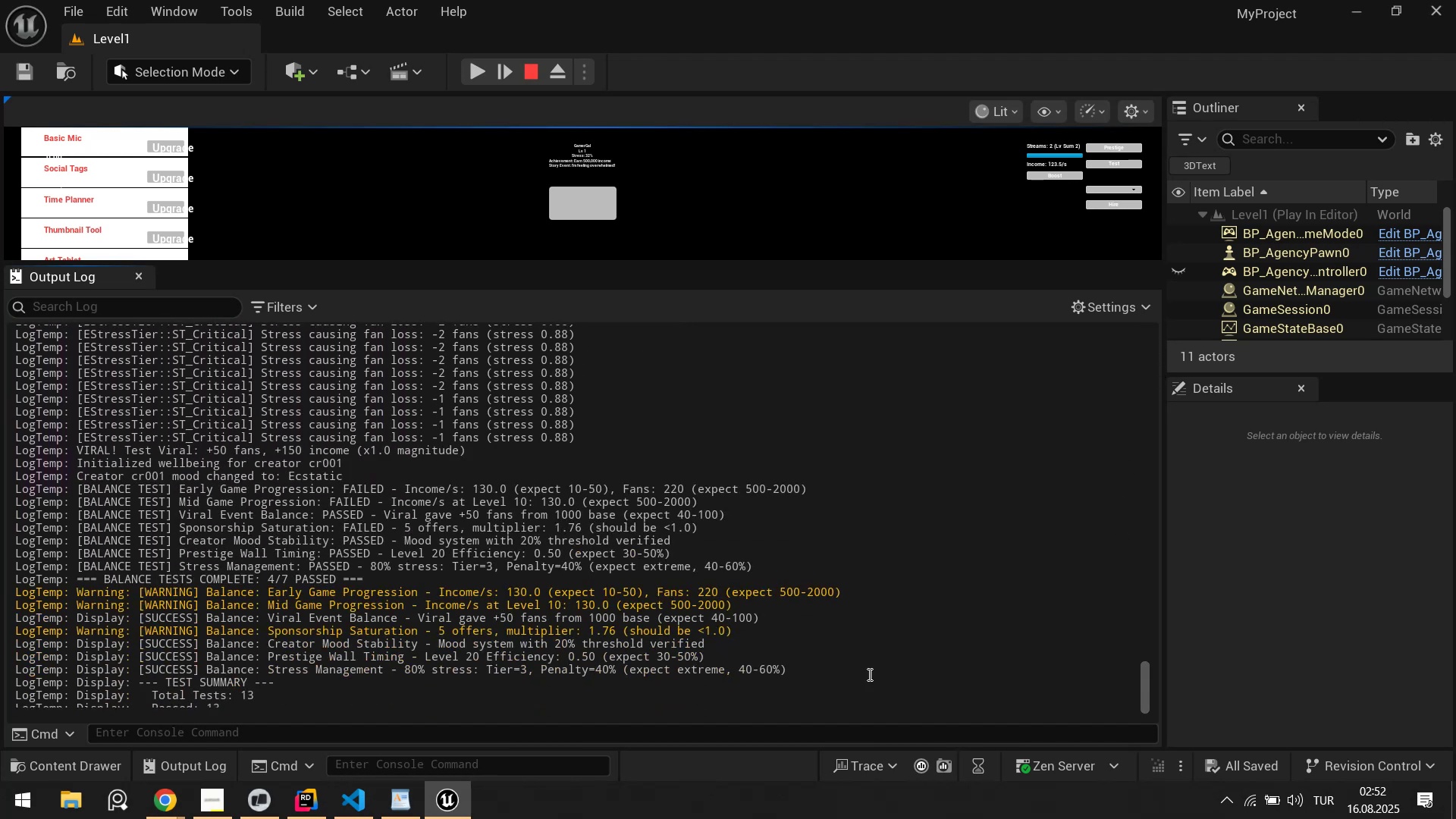 
scroll: coordinate [340, 592], scroll_direction: down, amount: 6.0
 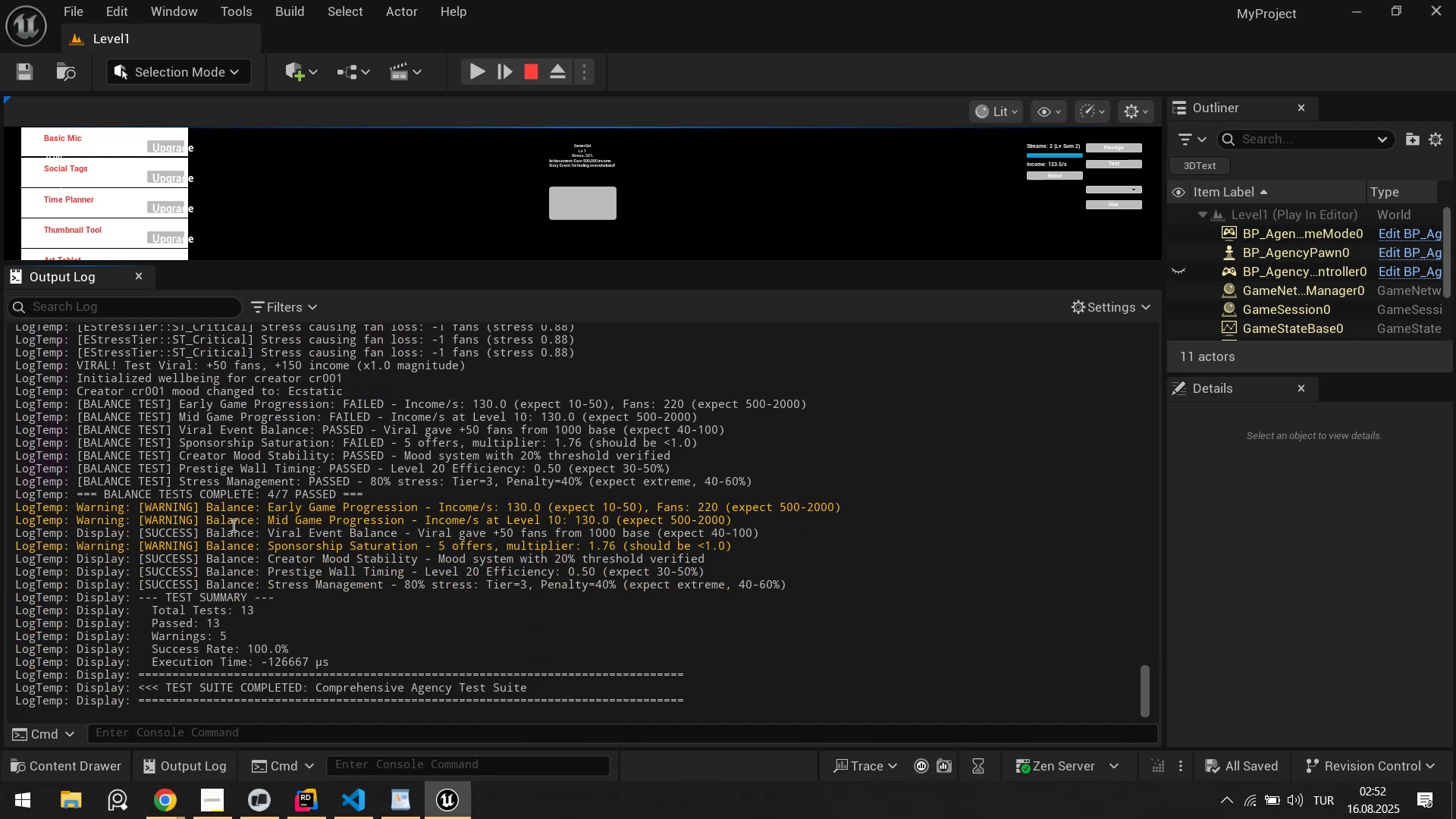 
left_click_drag(start_coordinate=[254, 506], to_coordinate=[564, 517])
 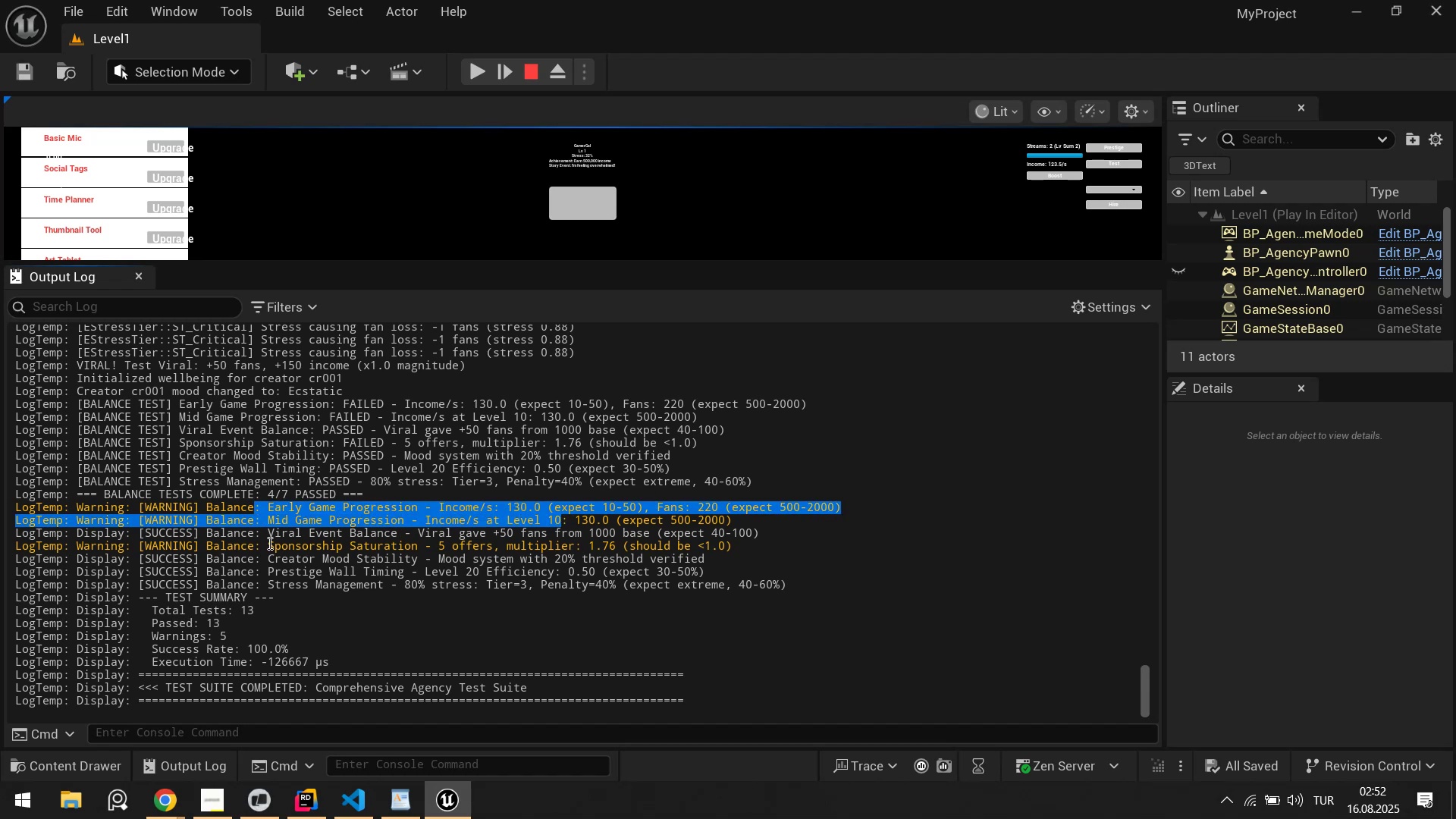 
left_click_drag(start_coordinate=[250, 542], to_coordinate=[421, 536])
 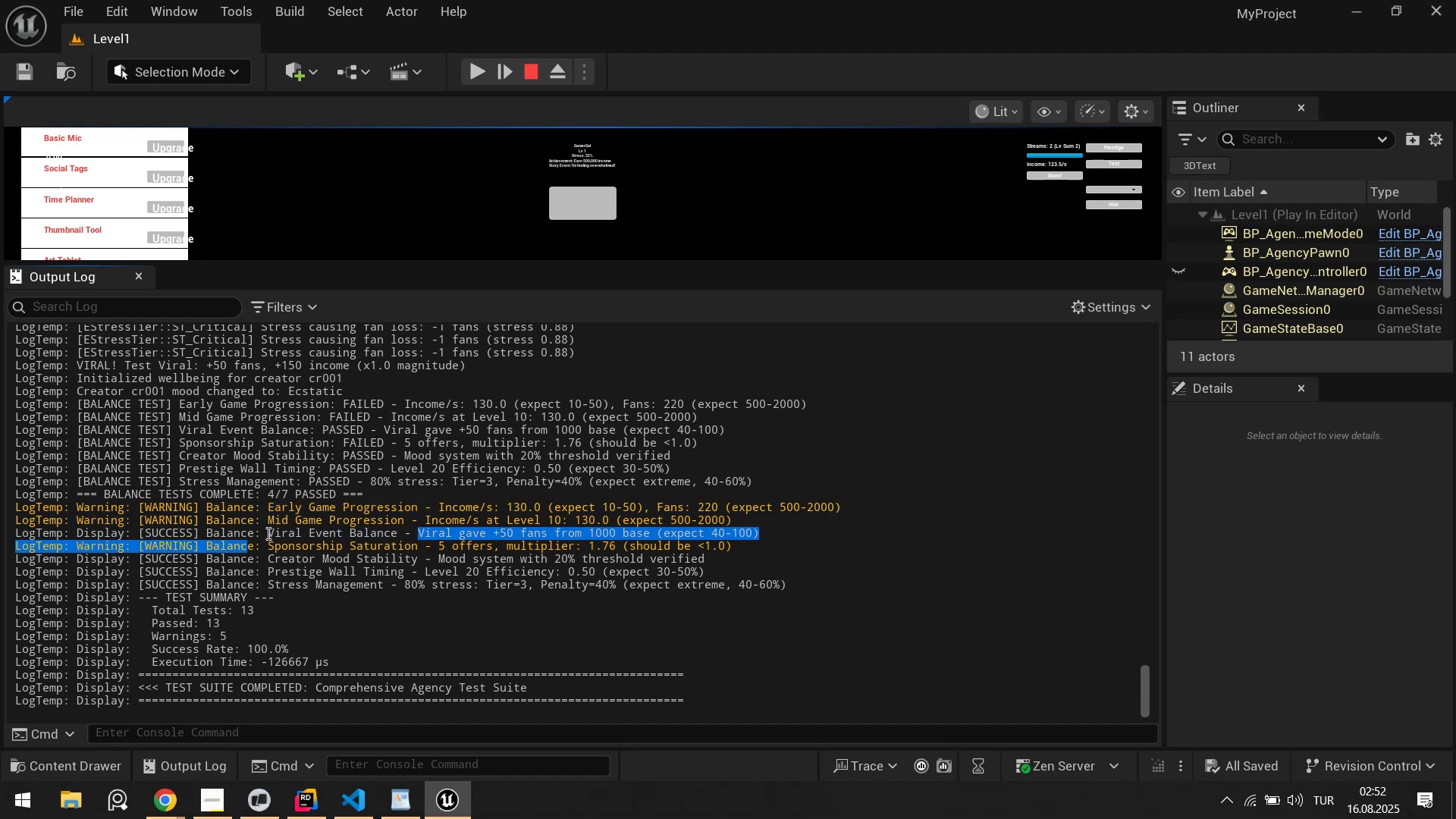 
left_click([267, 533])
 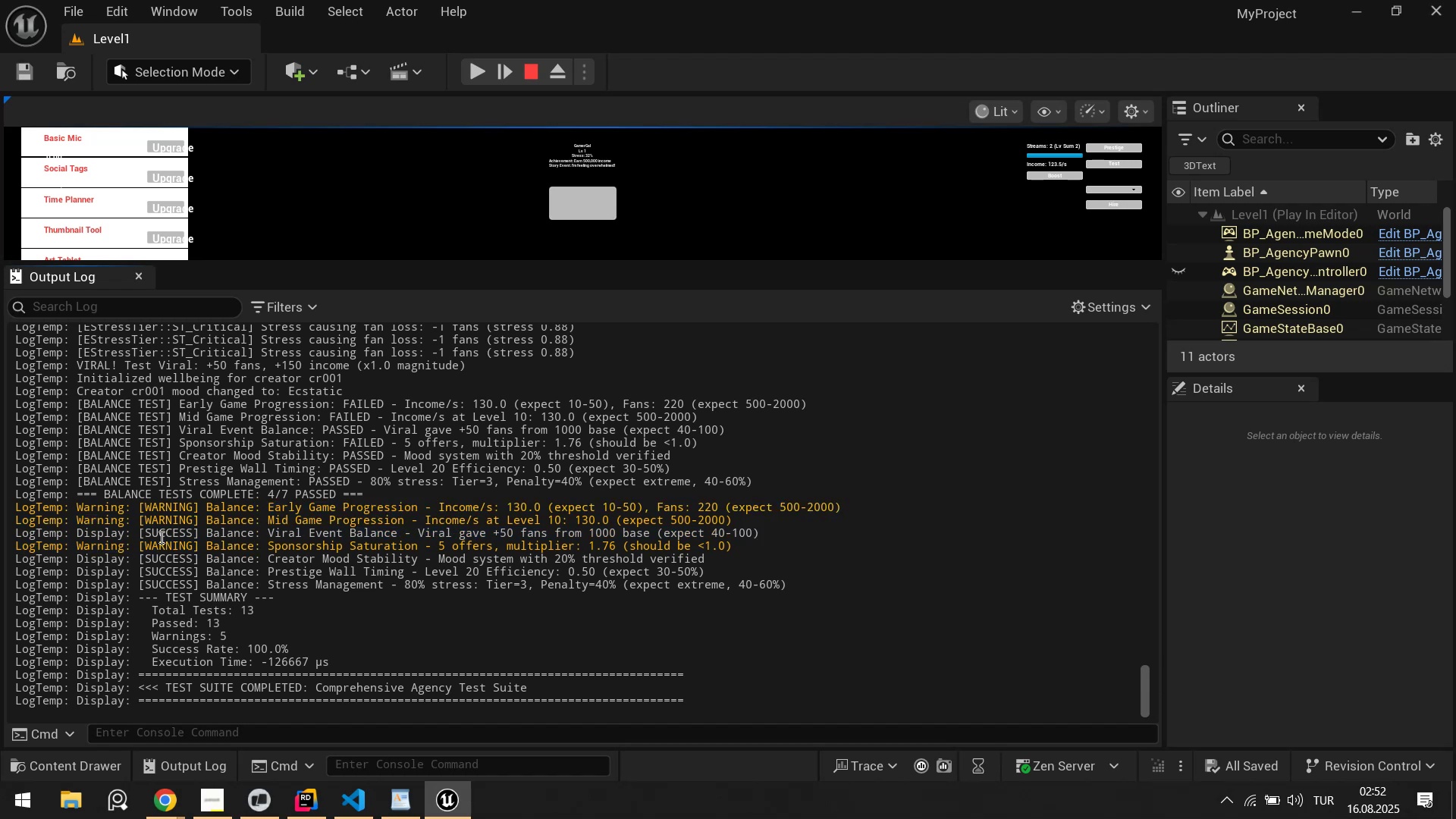 
left_click_drag(start_coordinate=[167, 536], to_coordinate=[327, 538])
 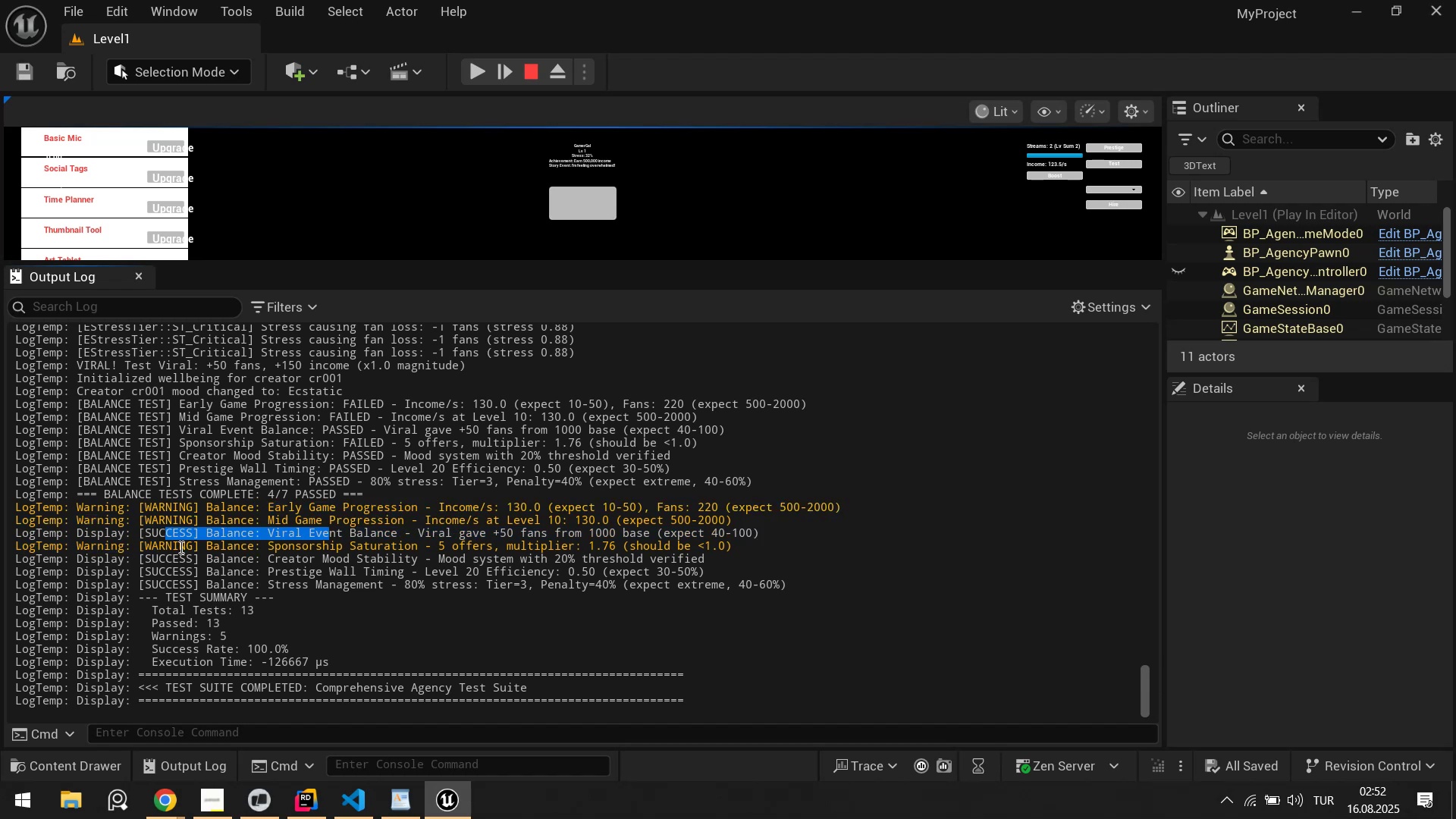 
left_click_drag(start_coordinate=[180, 547], to_coordinate=[300, 550])
 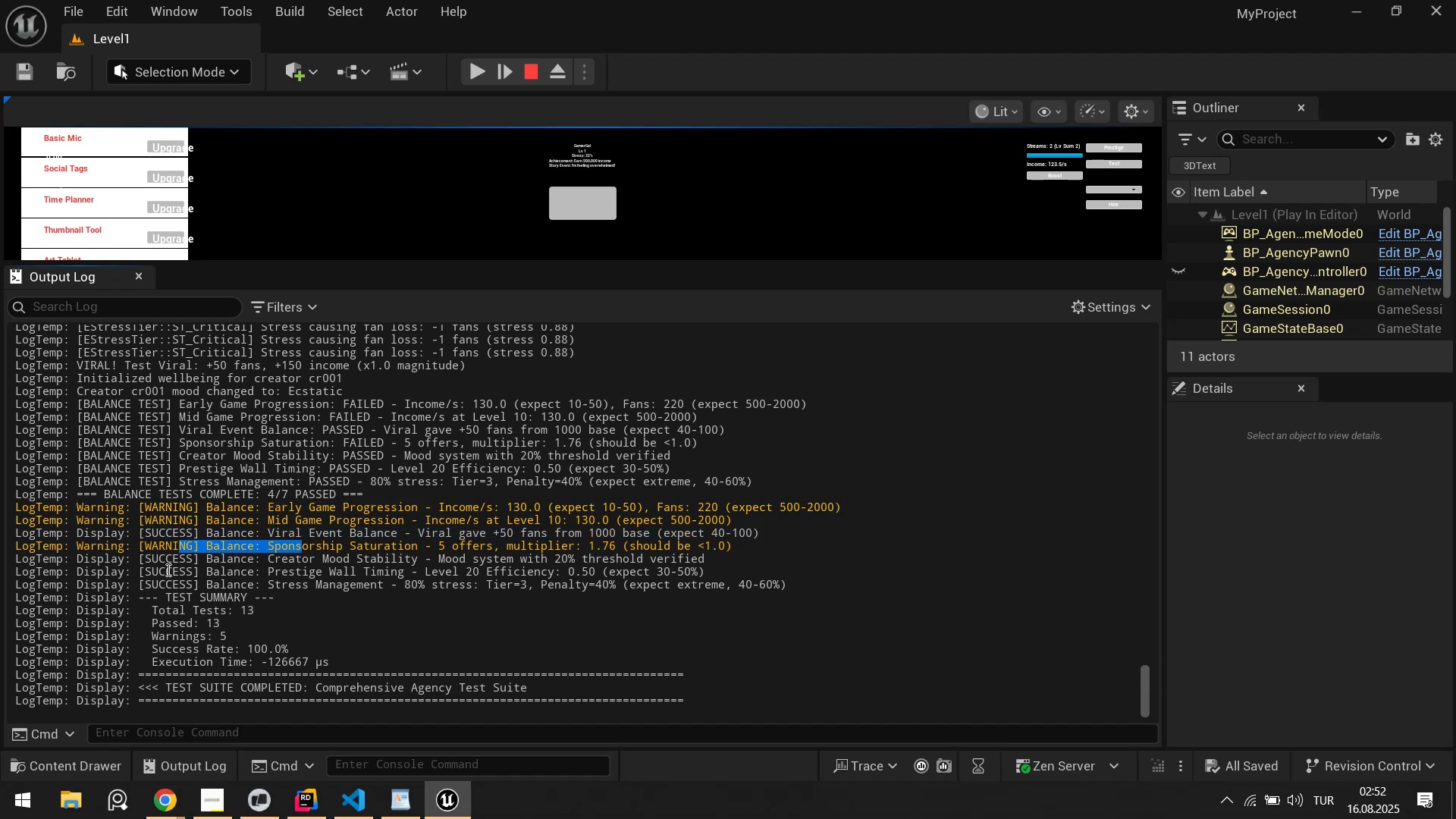 
left_click_drag(start_coordinate=[174, 566], to_coordinate=[268, 570])
 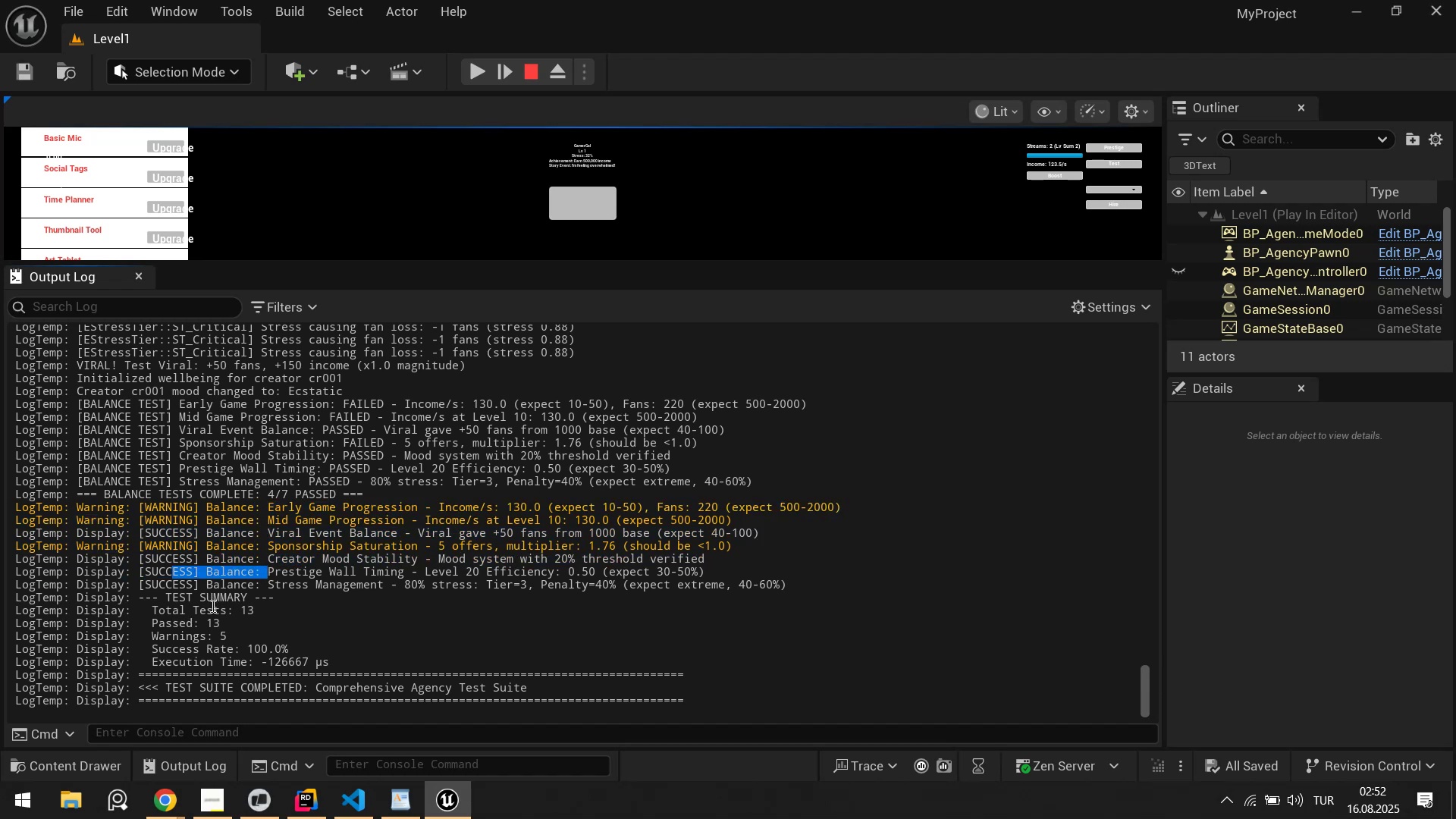 
left_click_drag(start_coordinate=[196, 610], to_coordinate=[241, 649])
 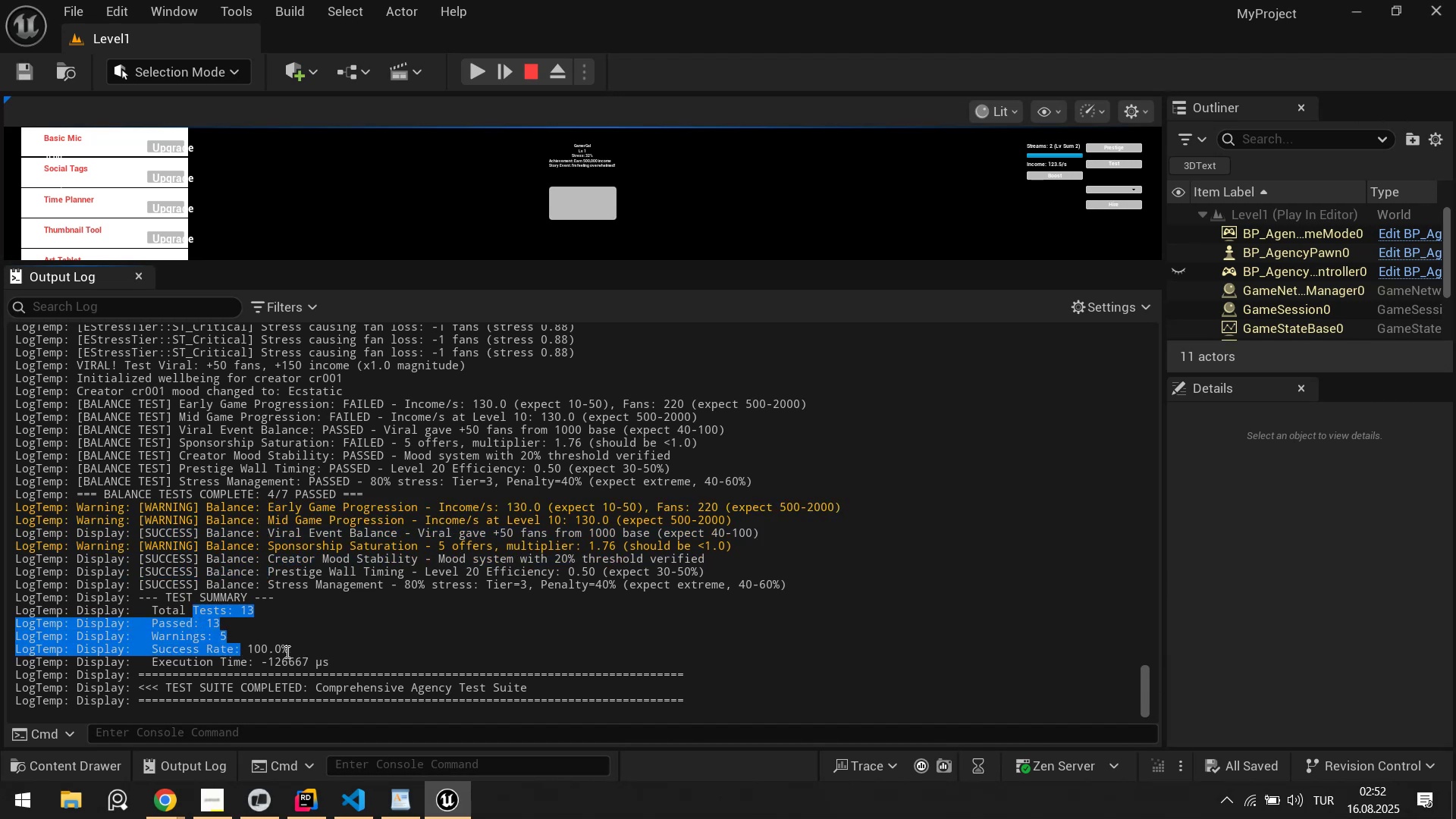 
left_click_drag(start_coordinate=[286, 651], to_coordinate=[238, 649])
 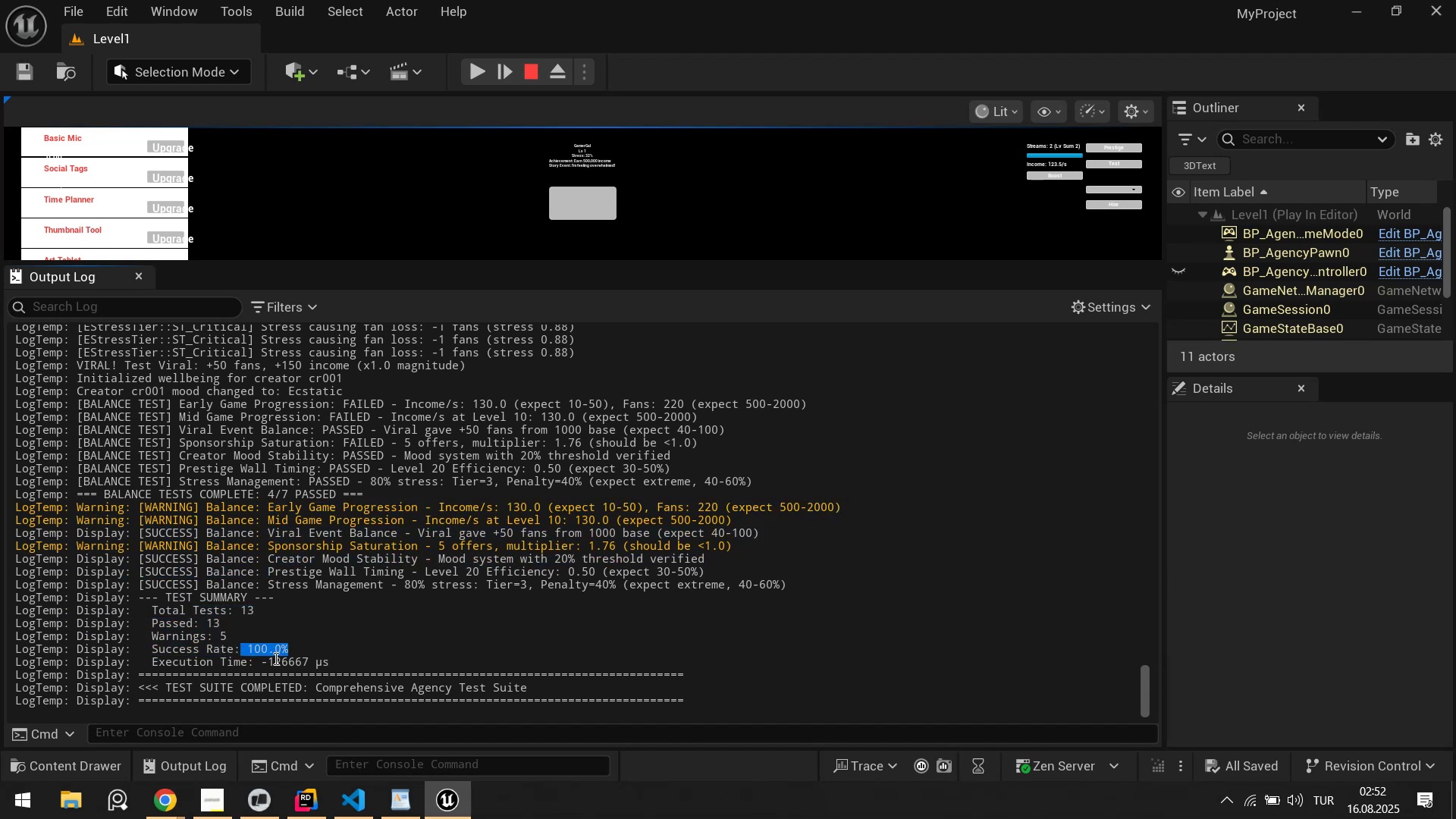 
left_click_drag(start_coordinate=[264, 661], to_coordinate=[344, 657])
 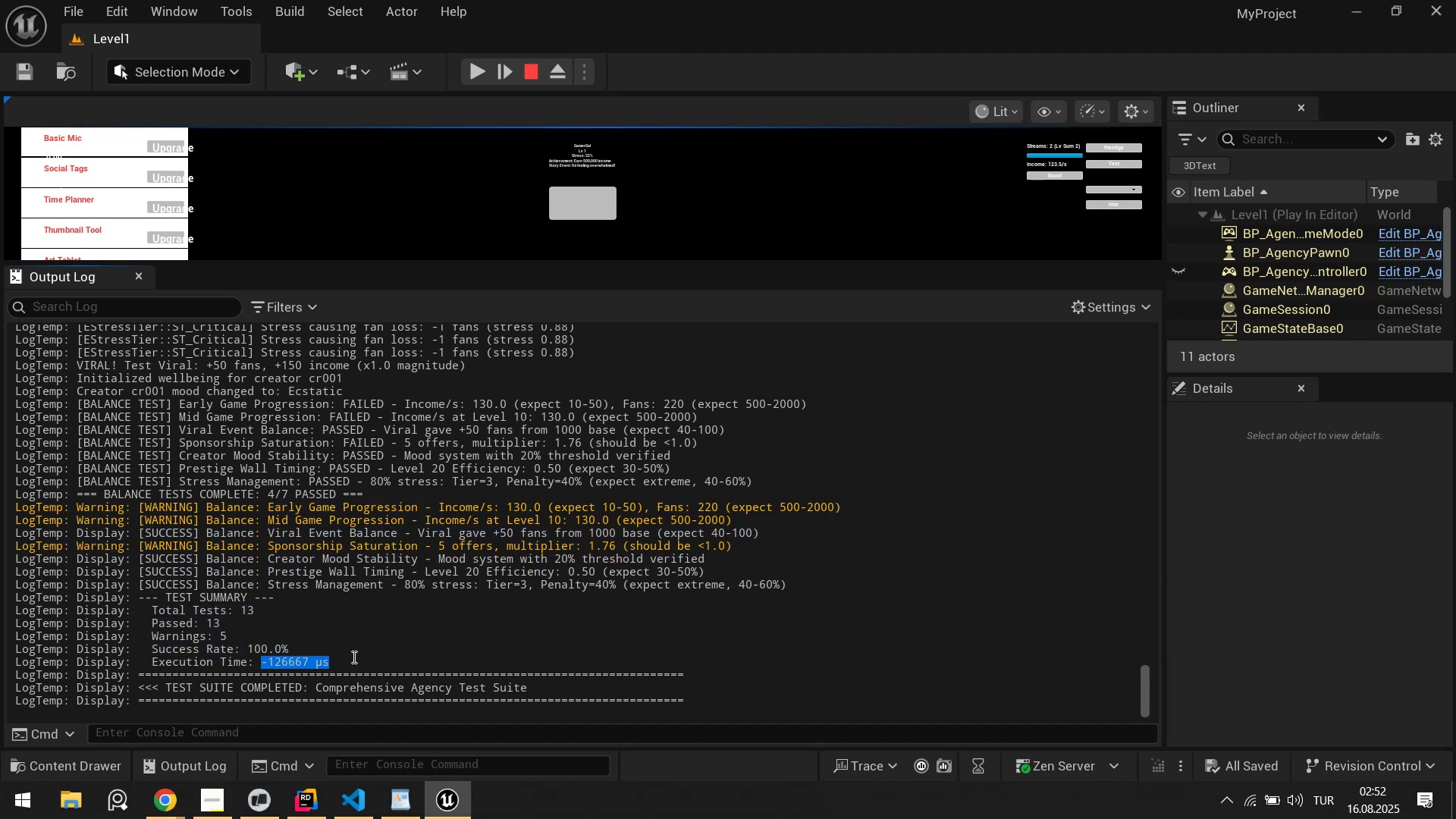 
left_click([357, 657])
 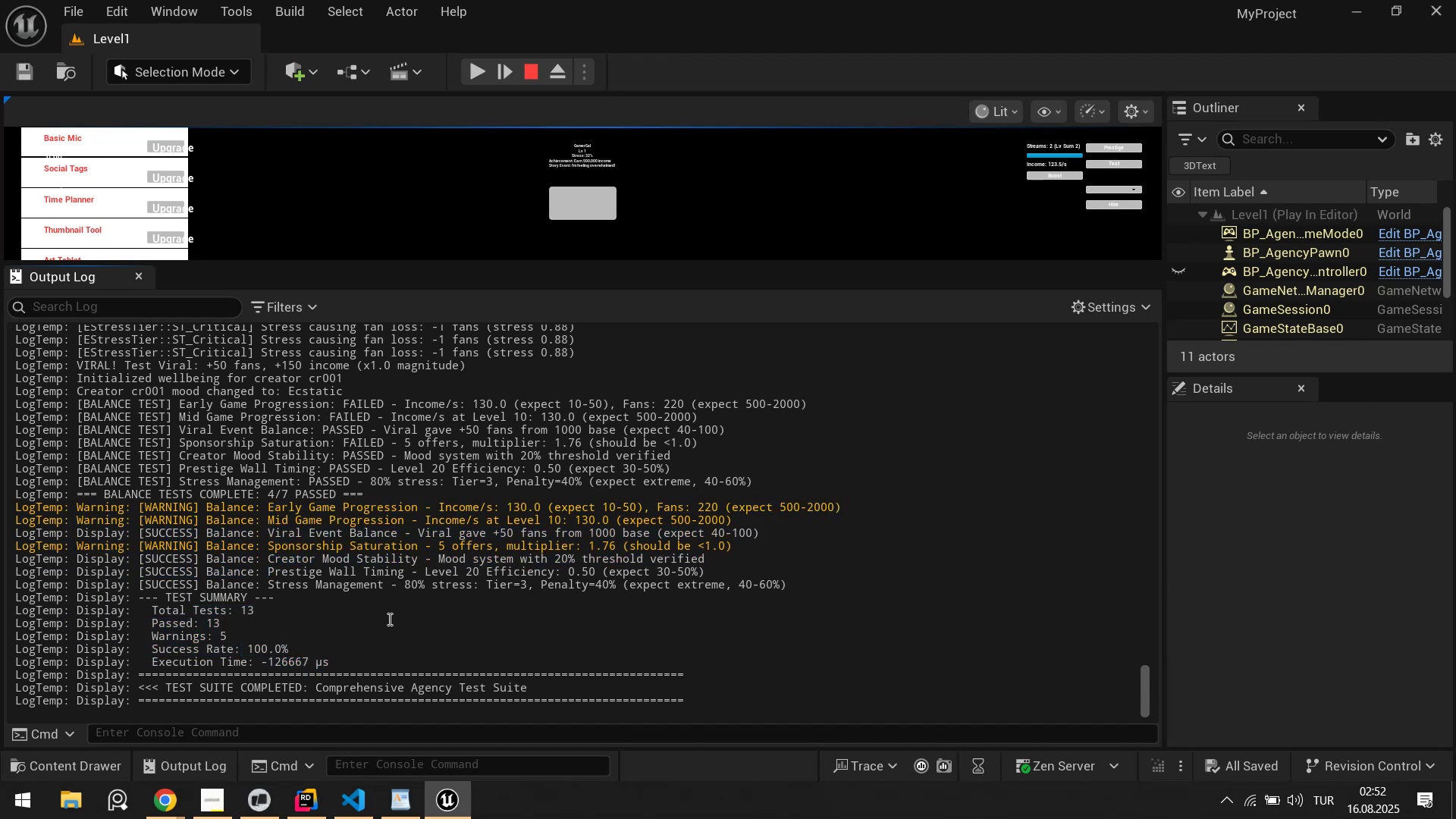 
scroll: coordinate [394, 620], scroll_direction: down, amount: 3.0
 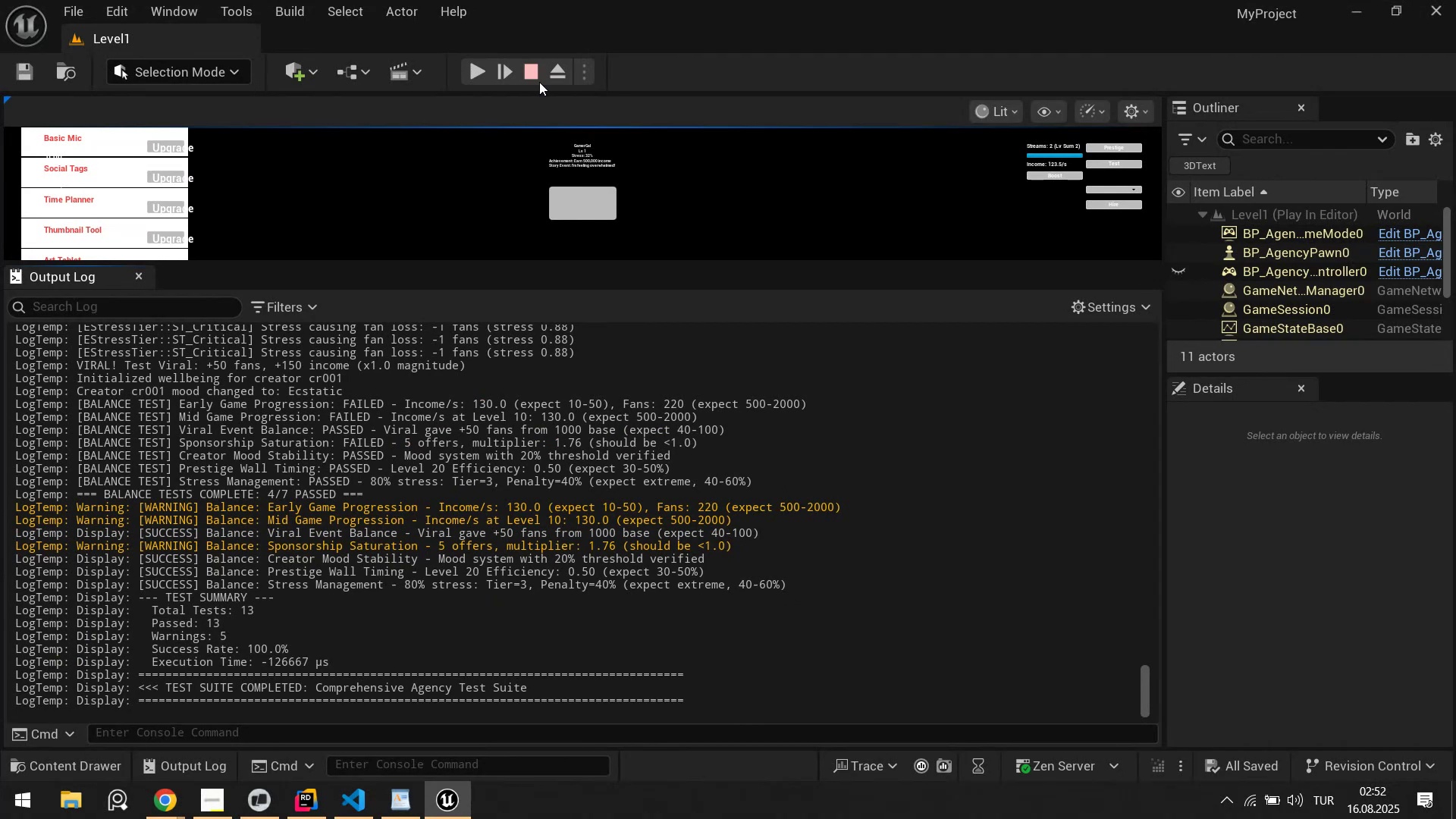 
left_click([533, 74])
 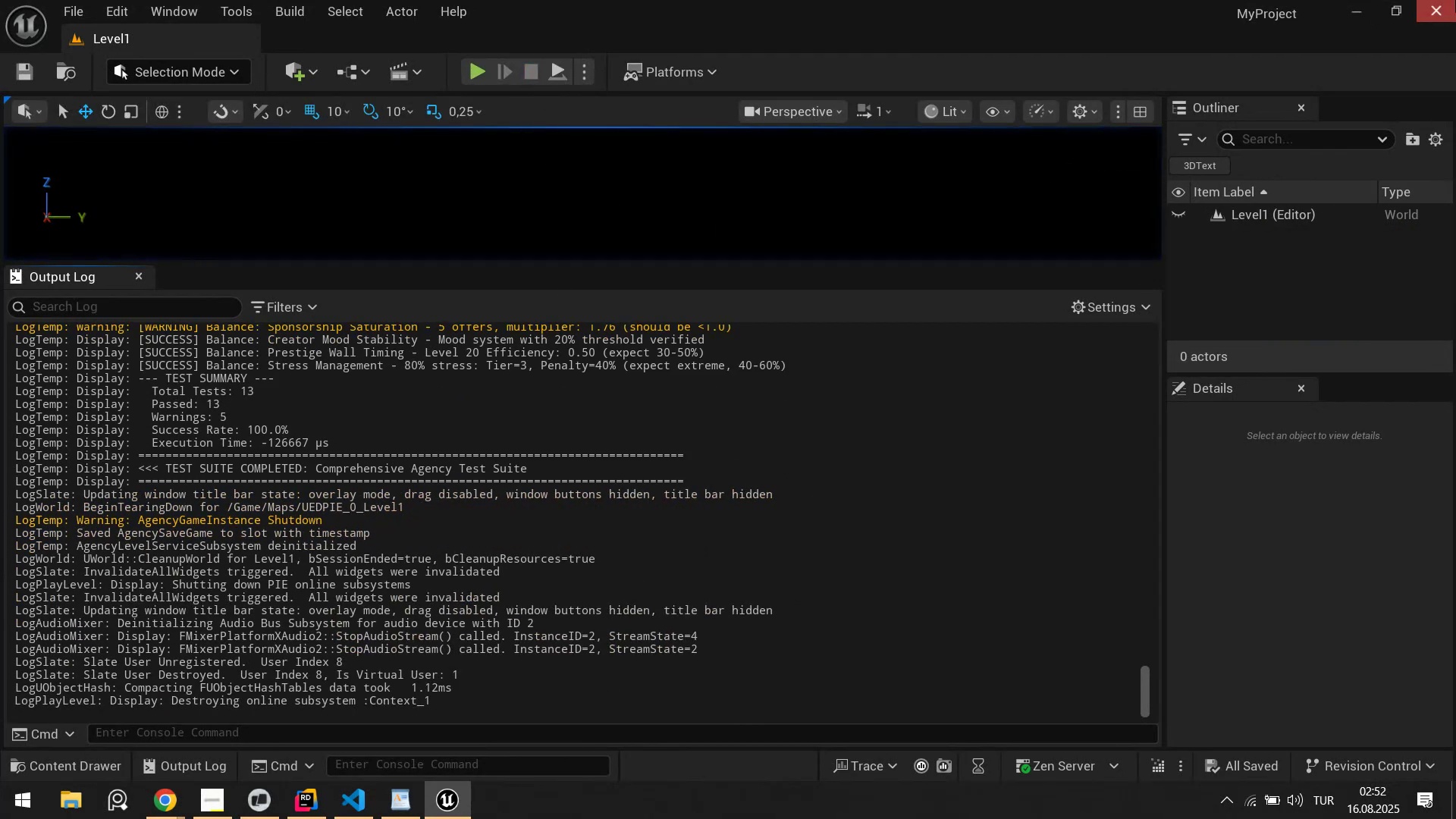 
left_click([1451, 6])
 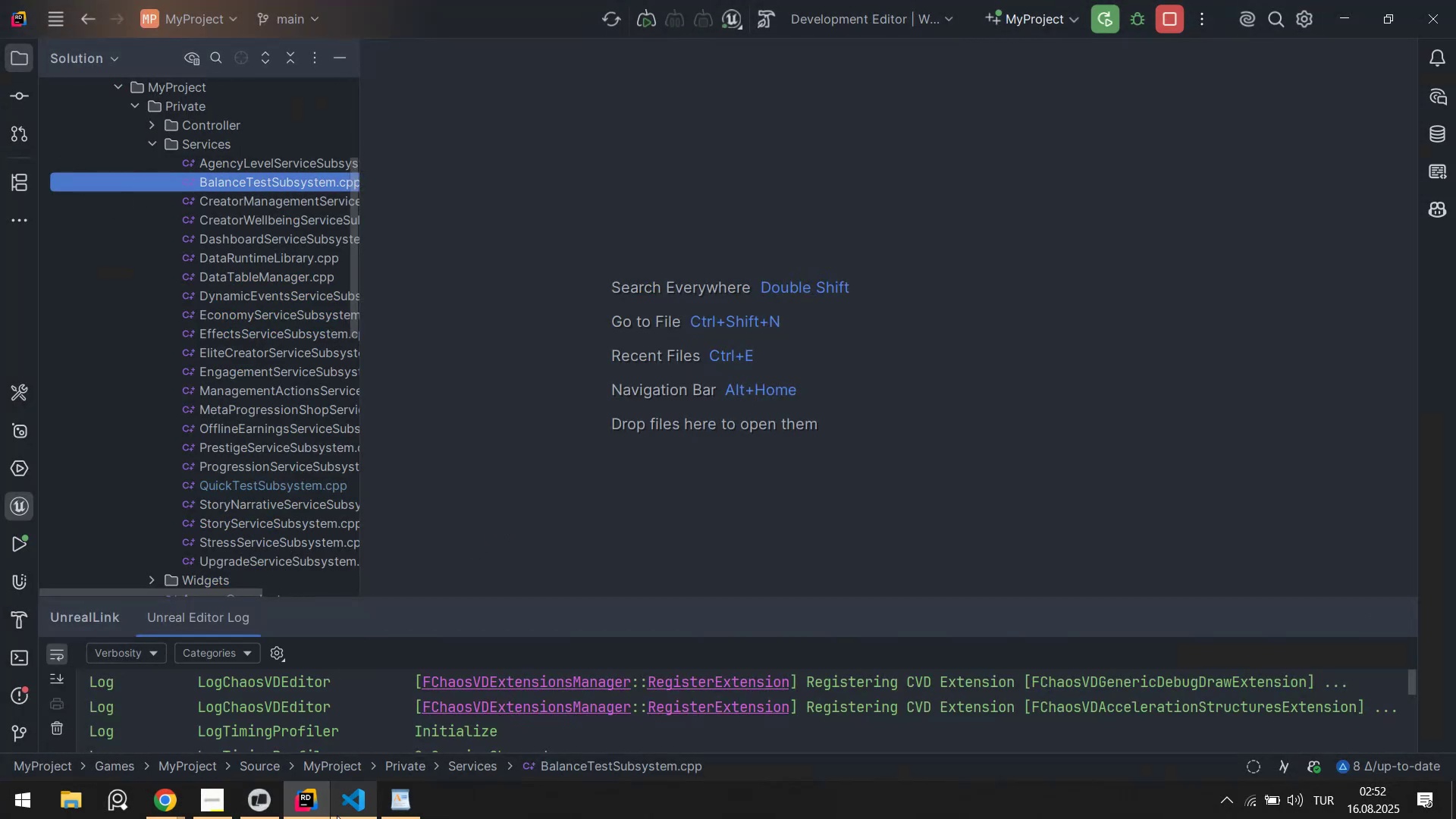 
left_click([348, 805])
 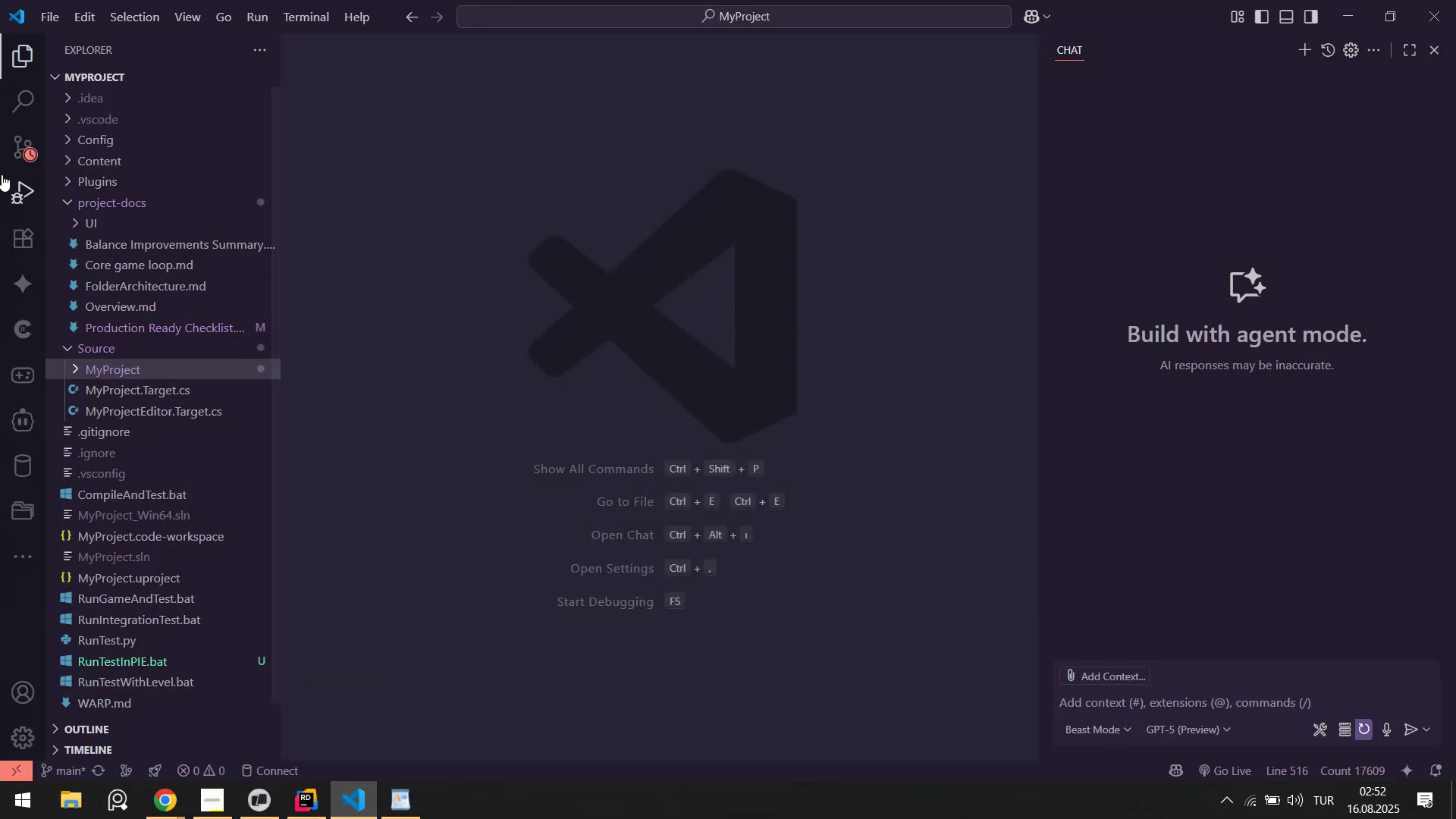 
left_click([15, 146])
 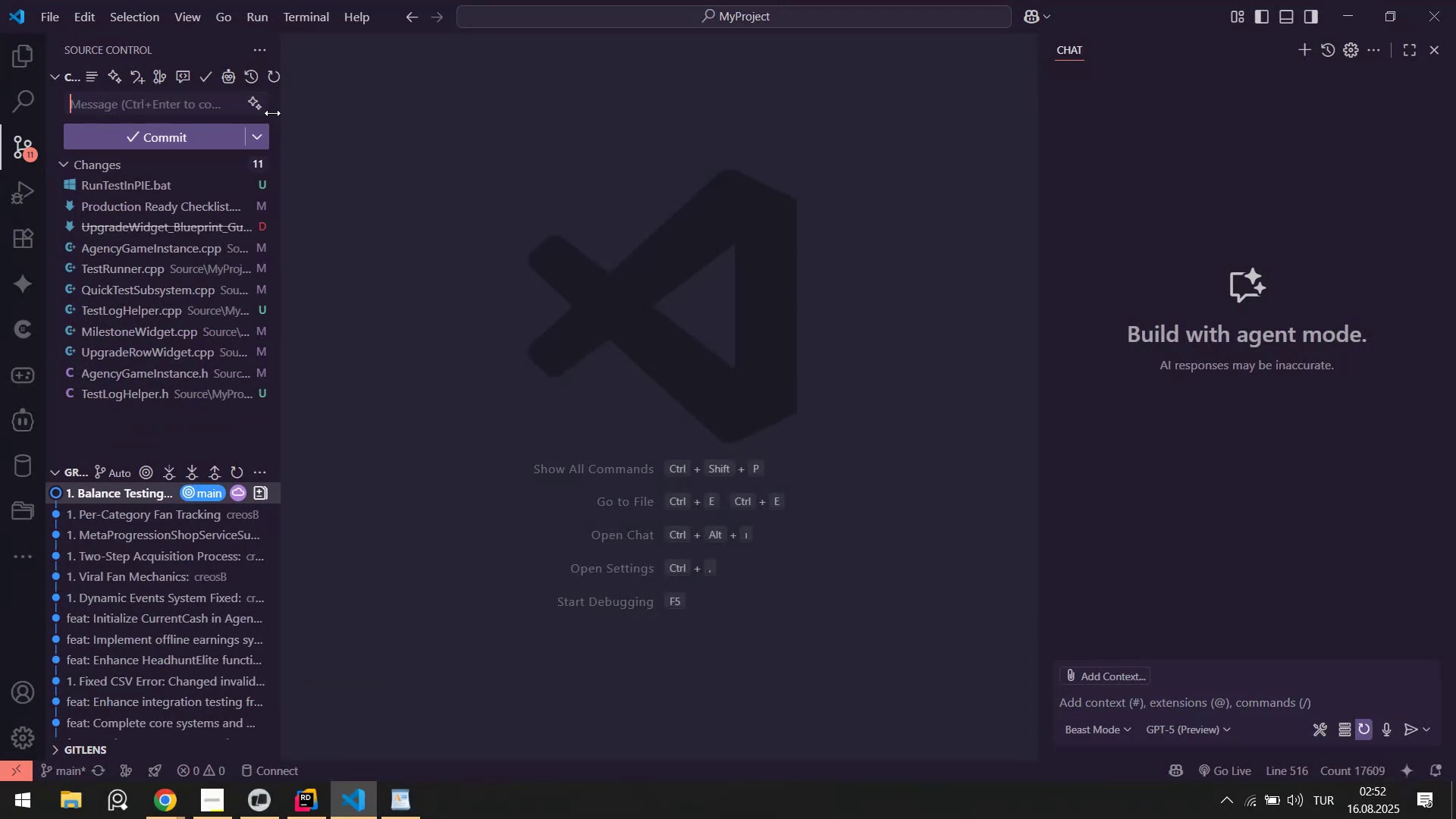 
left_click([263, 107])
 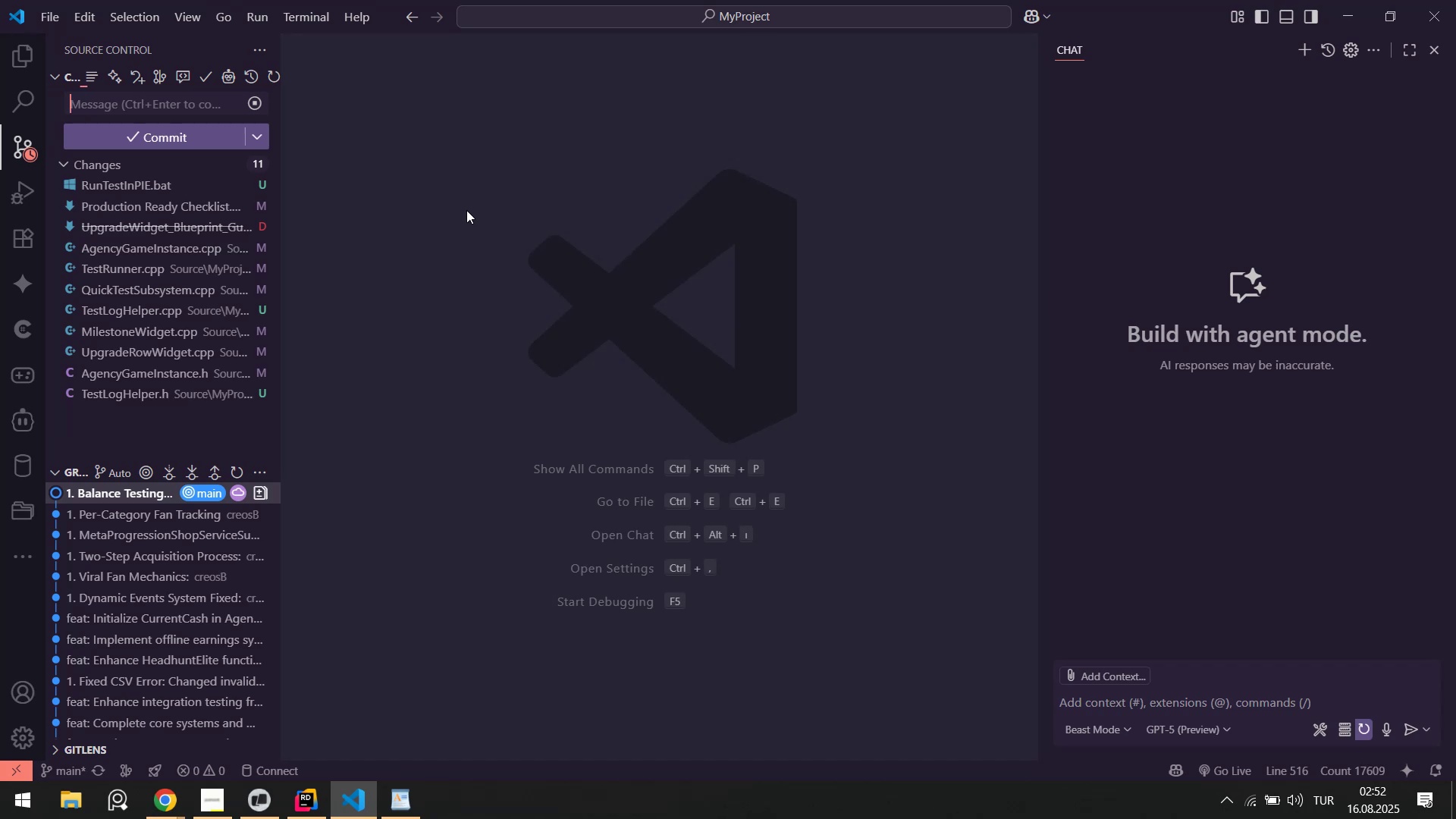 
wait(6.24)
 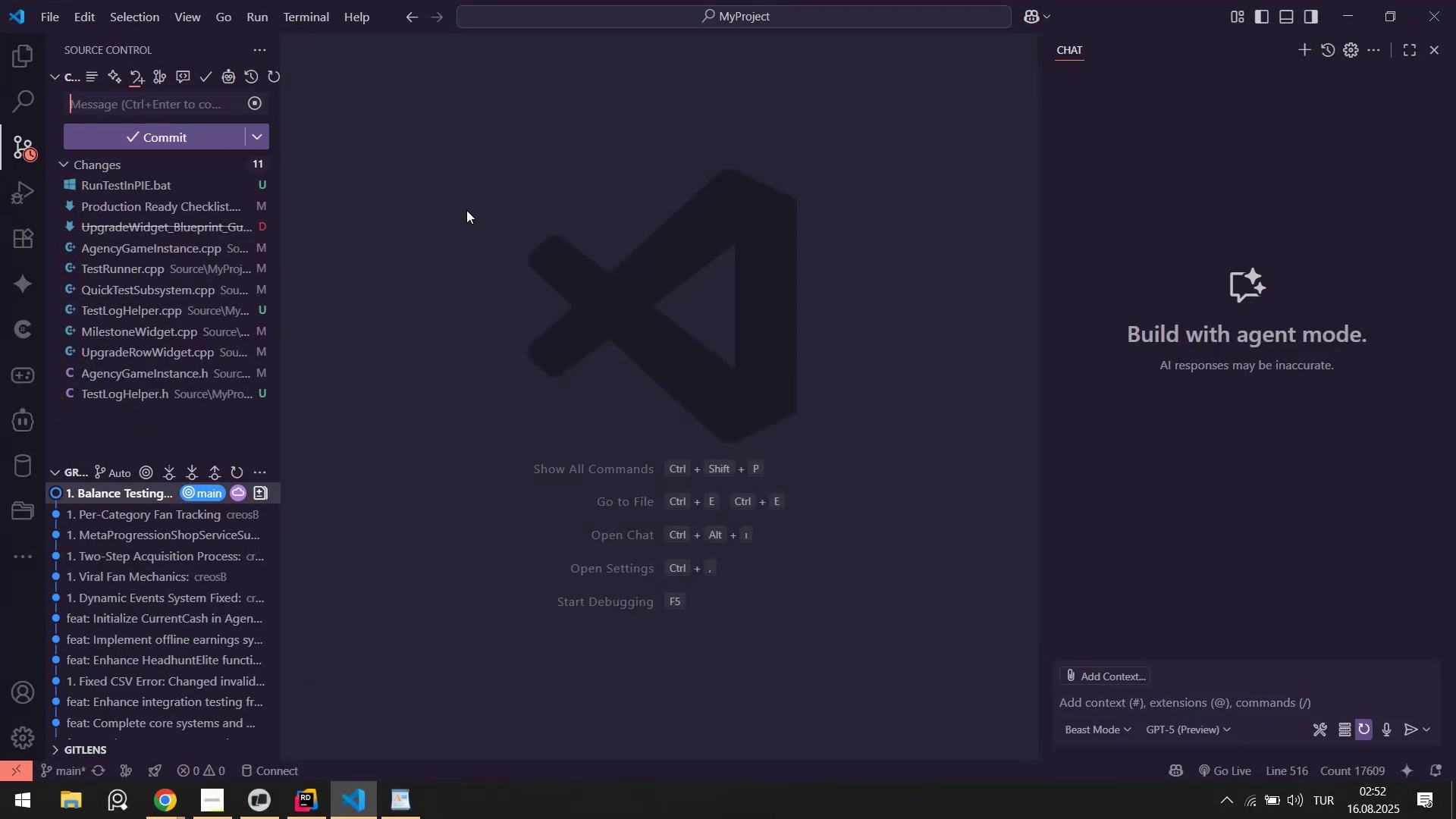 
scroll: coordinate [177, 235], scroll_direction: up, amount: 17.0
 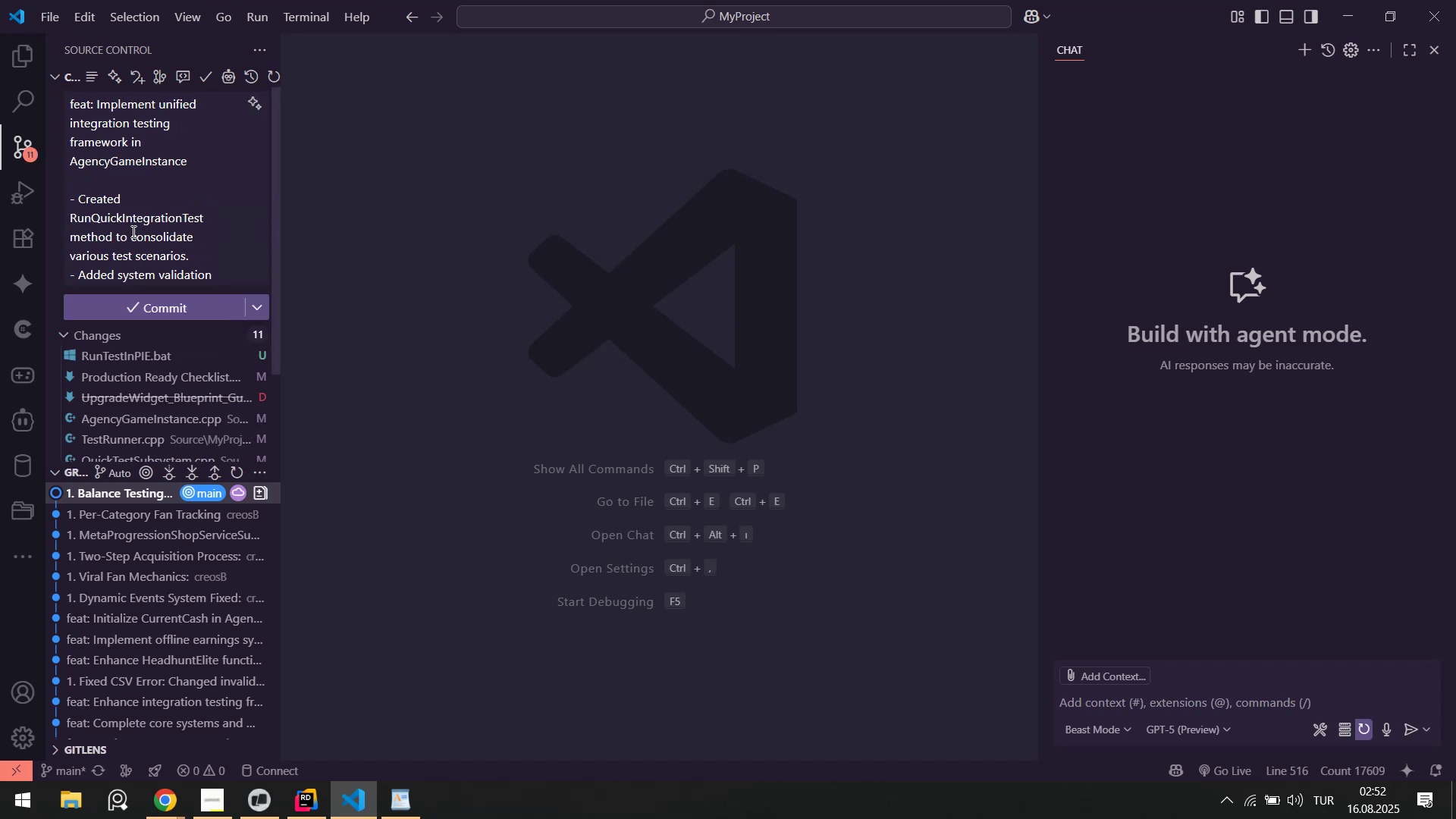 
scroll: coordinate [108, 200], scroll_direction: down, amount: 1.0
 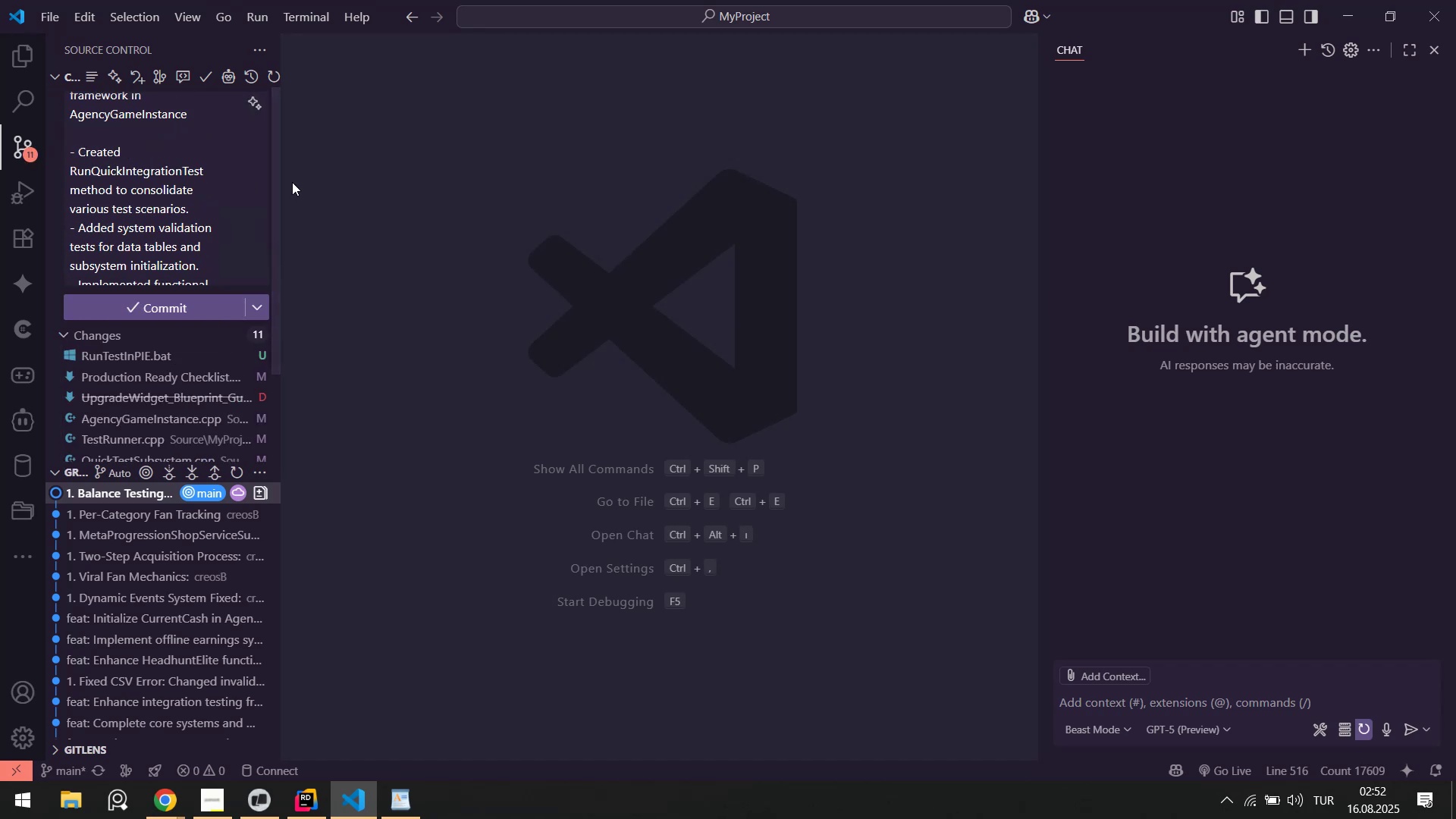 
left_click_drag(start_coordinate=[281, 182], to_coordinate=[532, 208])
 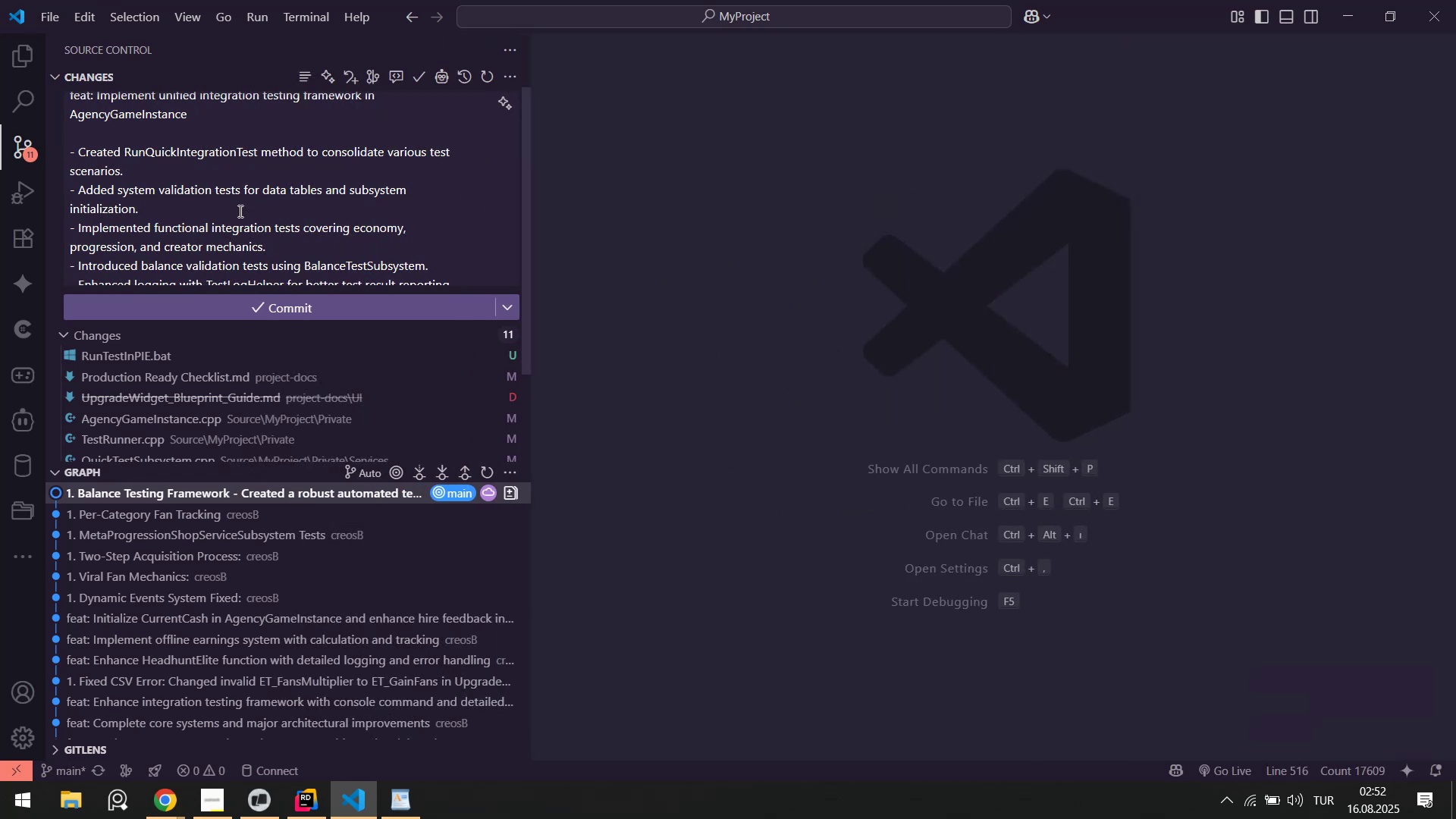 
scroll: coordinate [190, 160], scroll_direction: down, amount: 4.0
 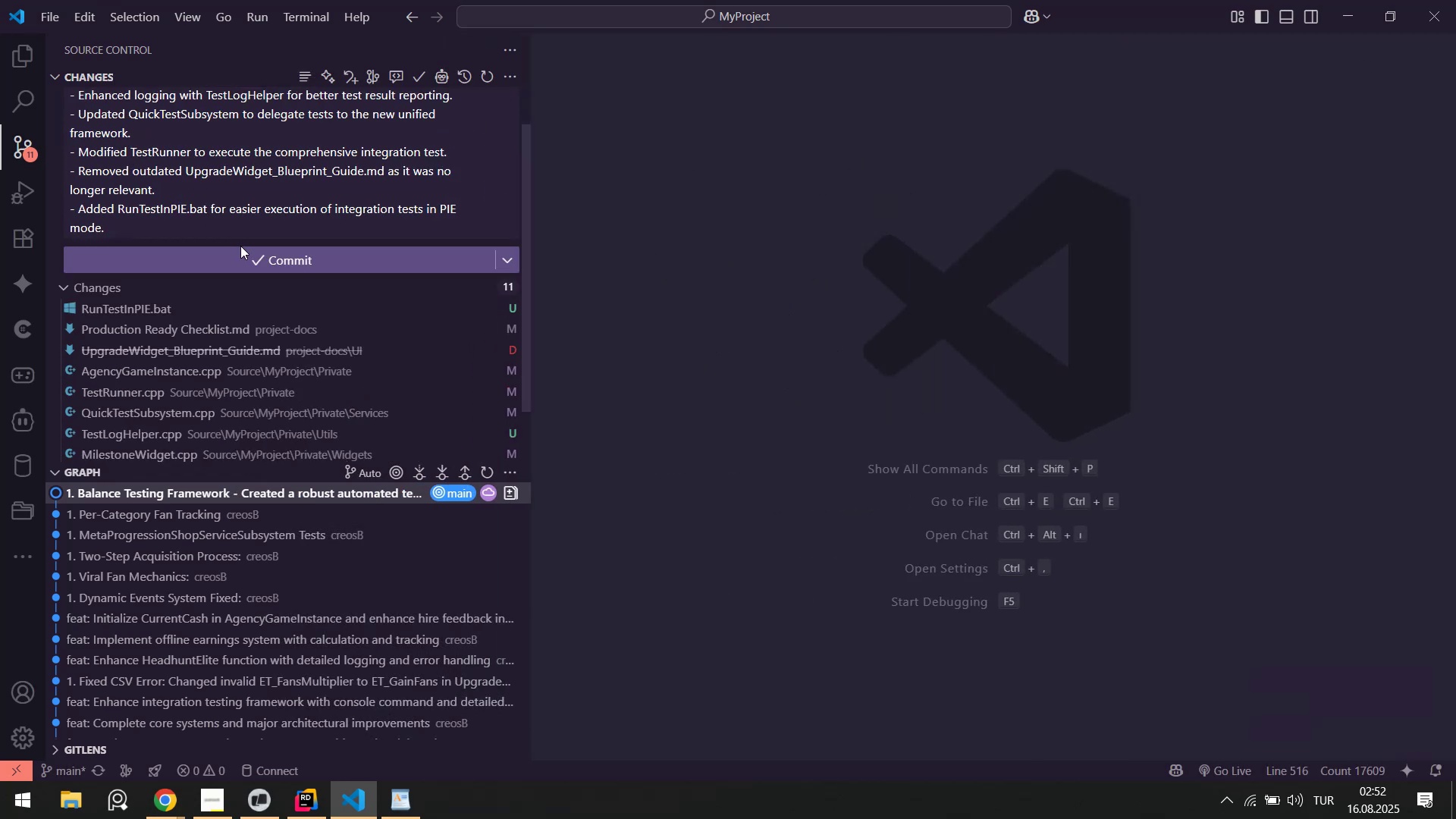 
left_click([235, 256])
 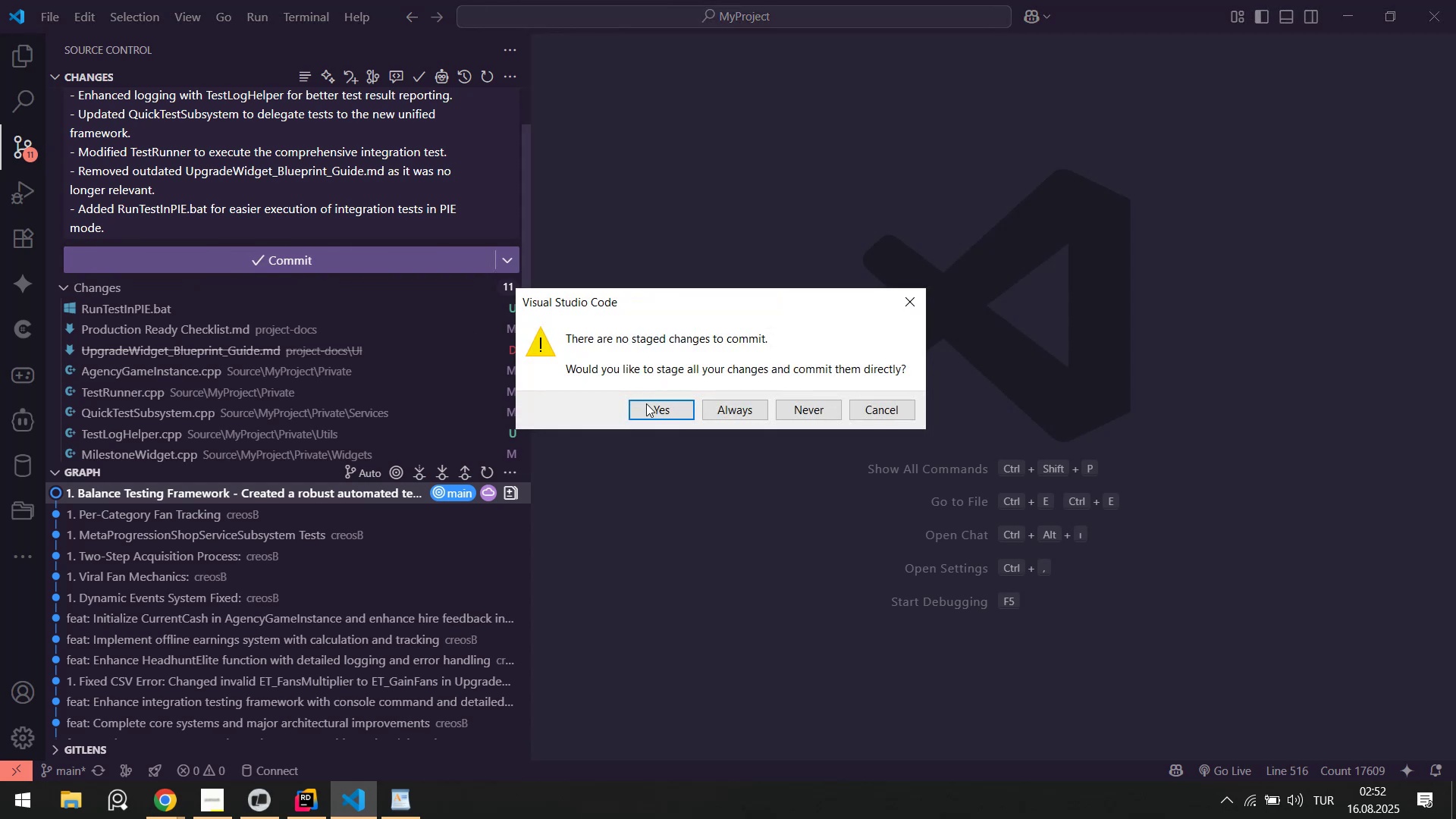 
left_click([661, 409])
 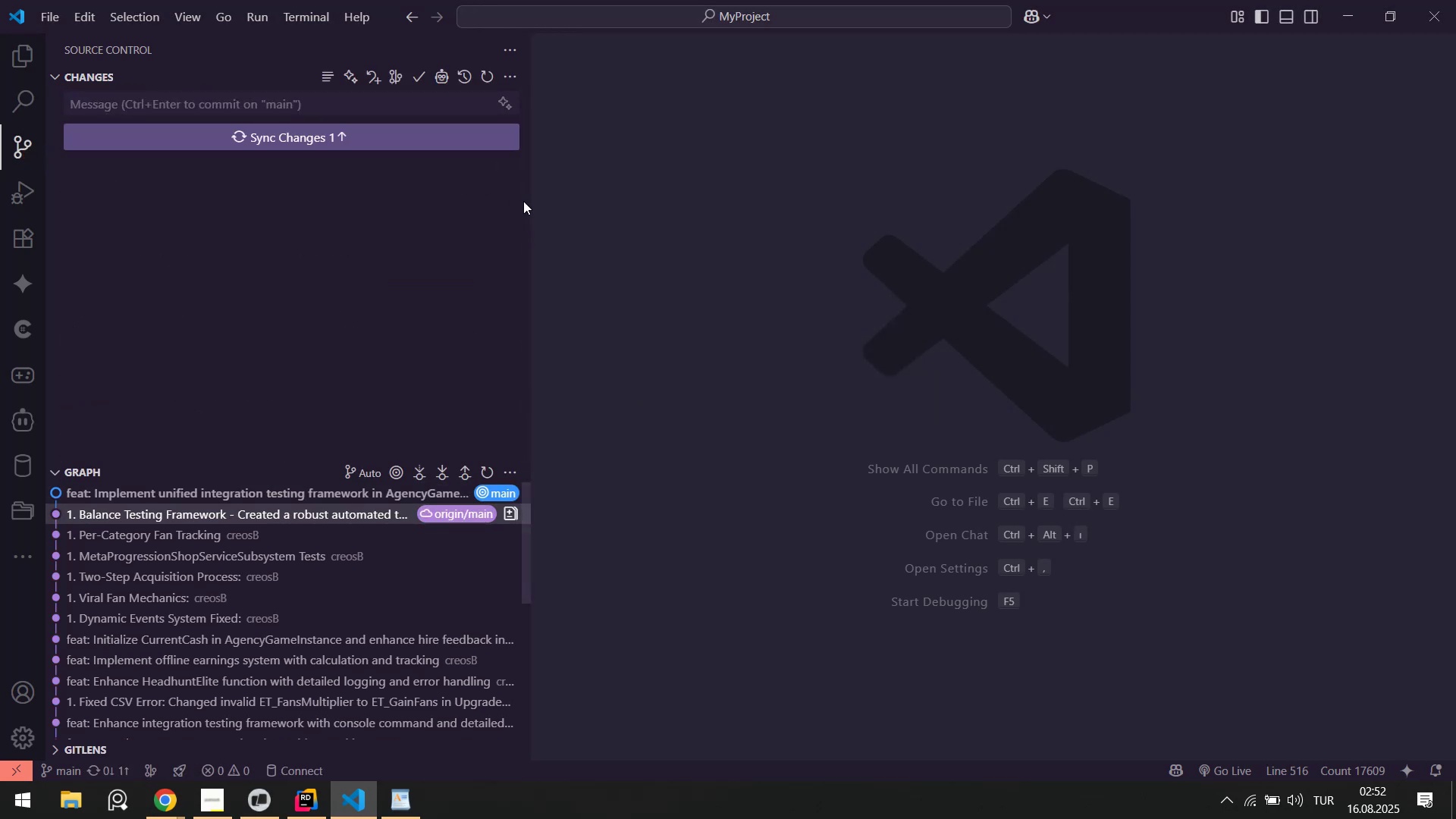 
left_click([379, 137])
 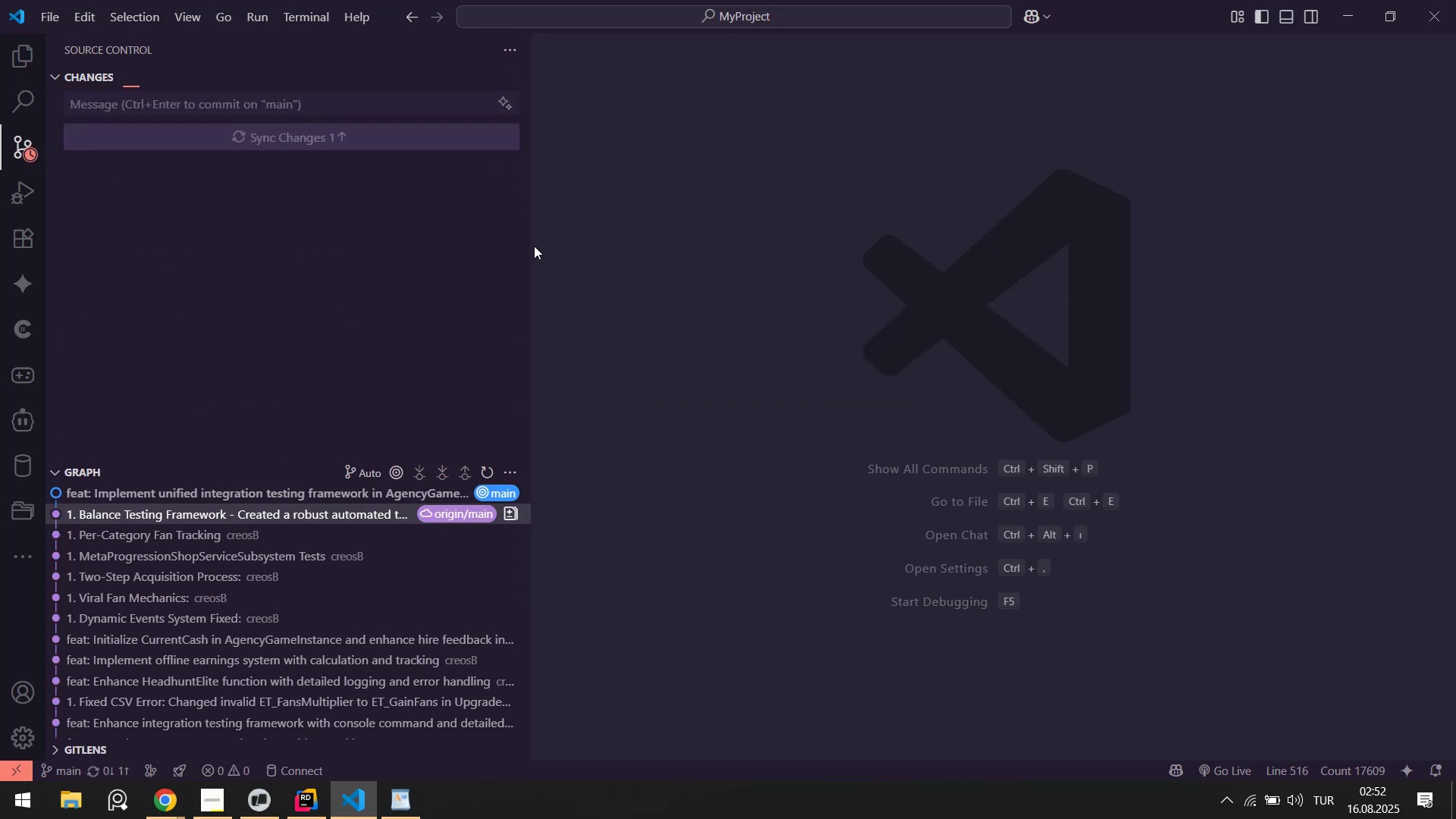 
left_click_drag(start_coordinate=[532, 246], to_coordinate=[355, 256])
 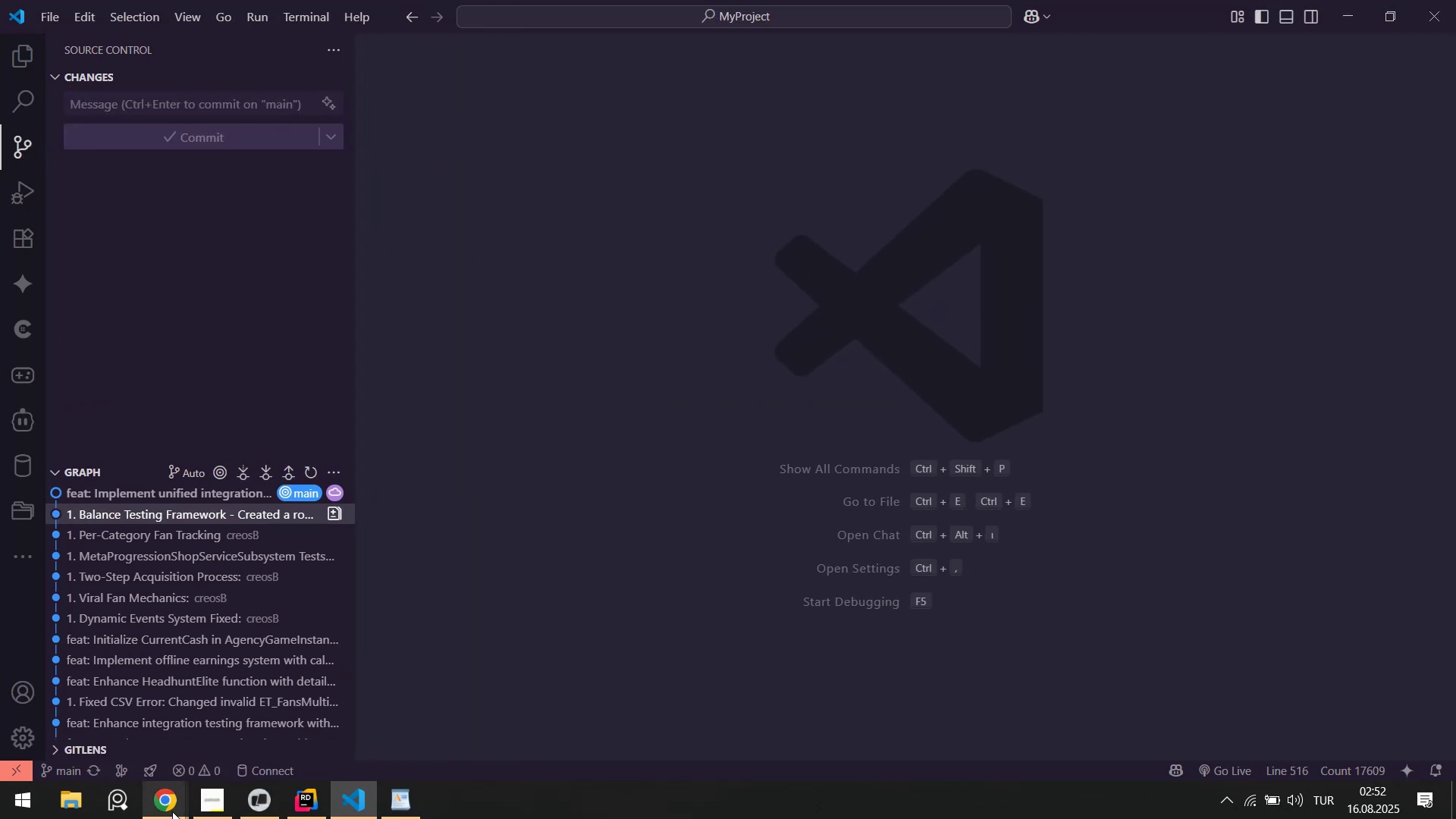 